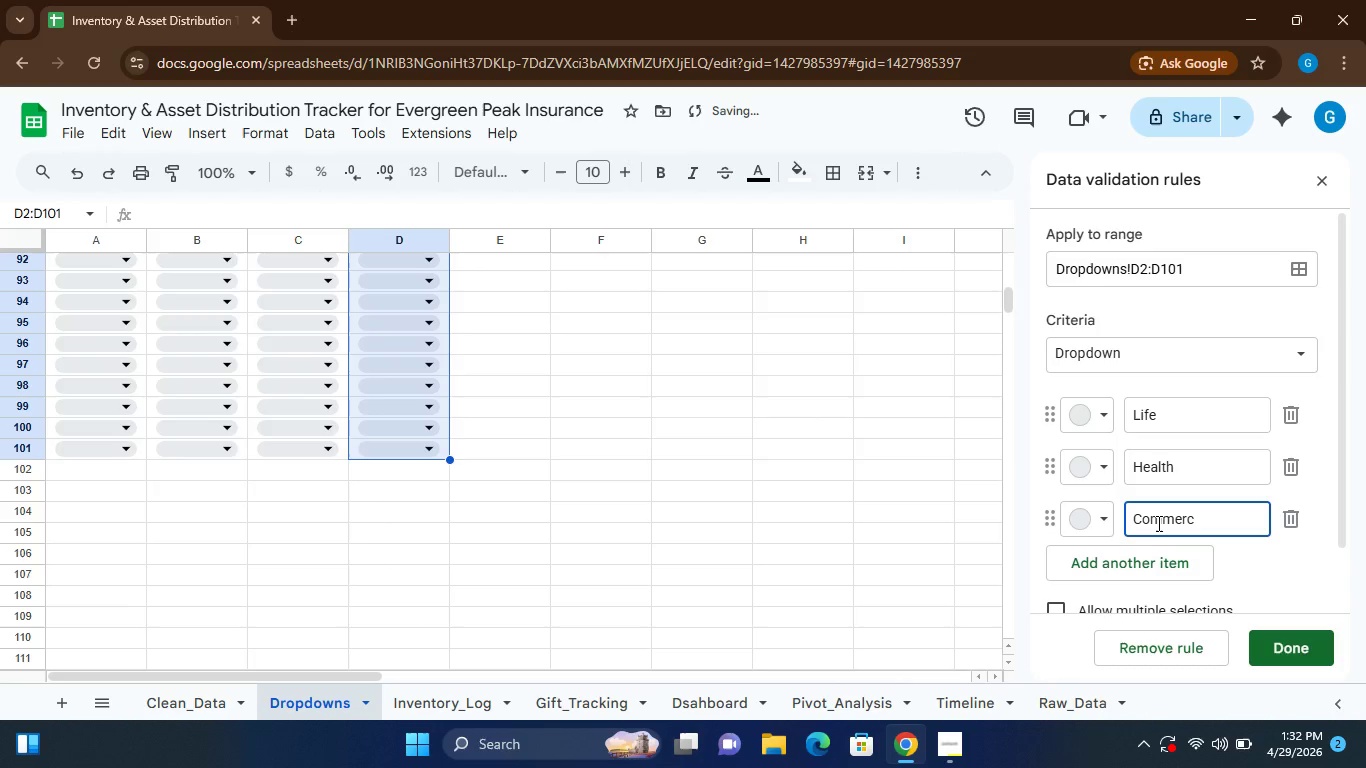 
hold_key(key=A, duration=0.38)
 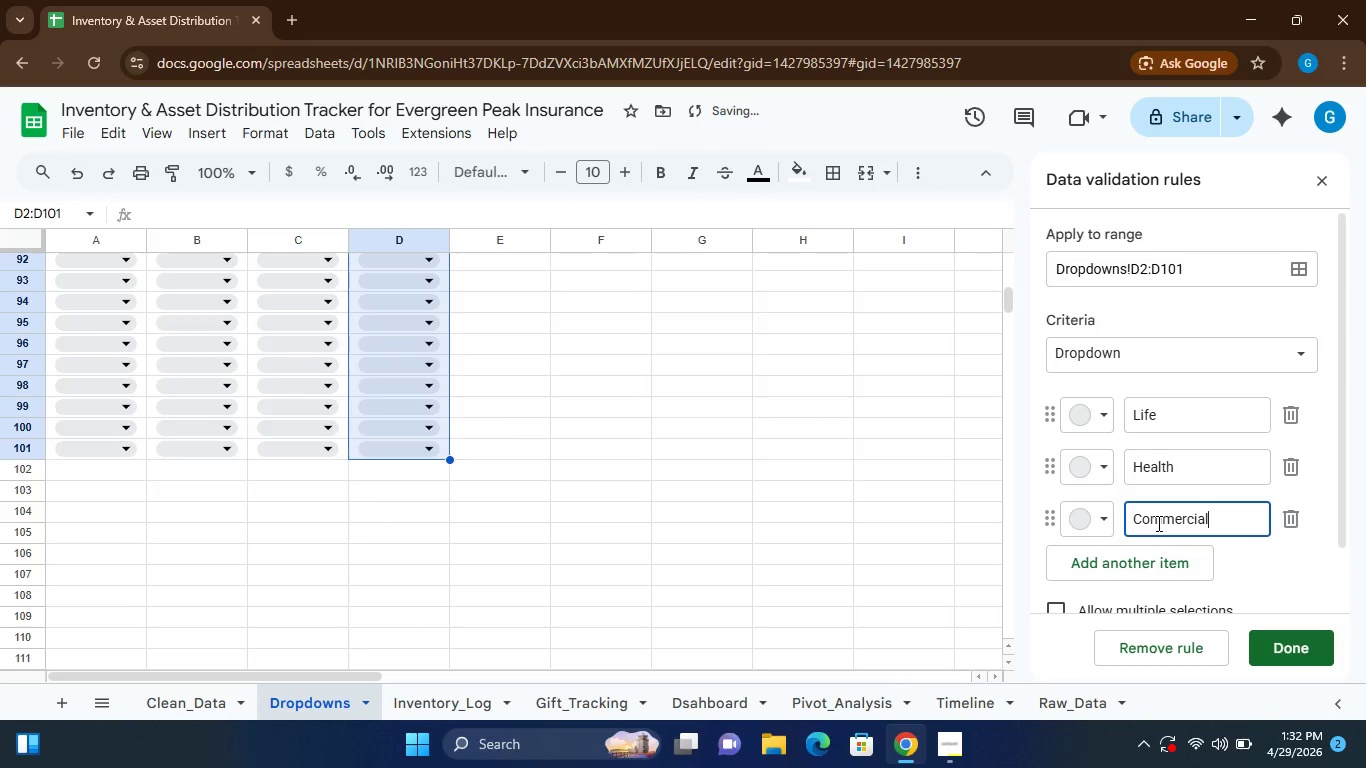 
hold_key(key=L, duration=0.36)
 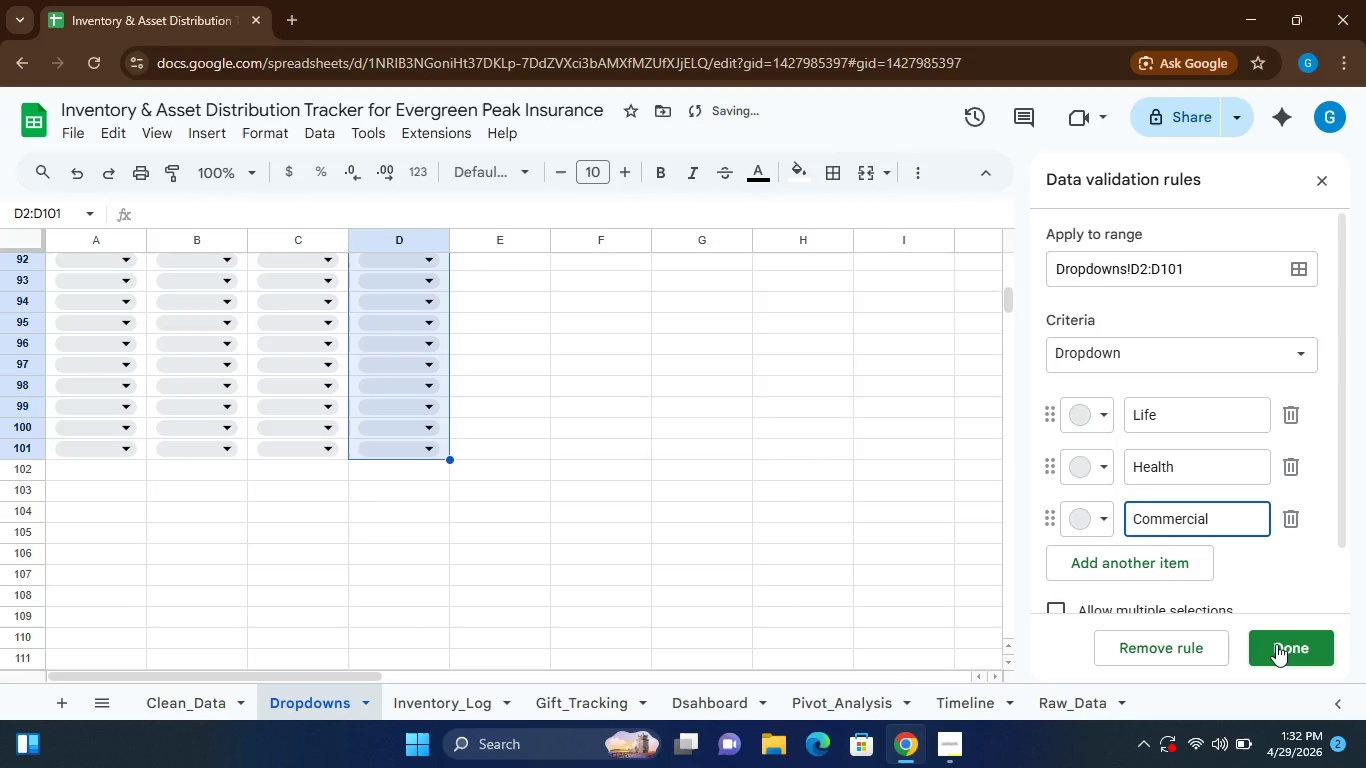 
left_click([1276, 644])
 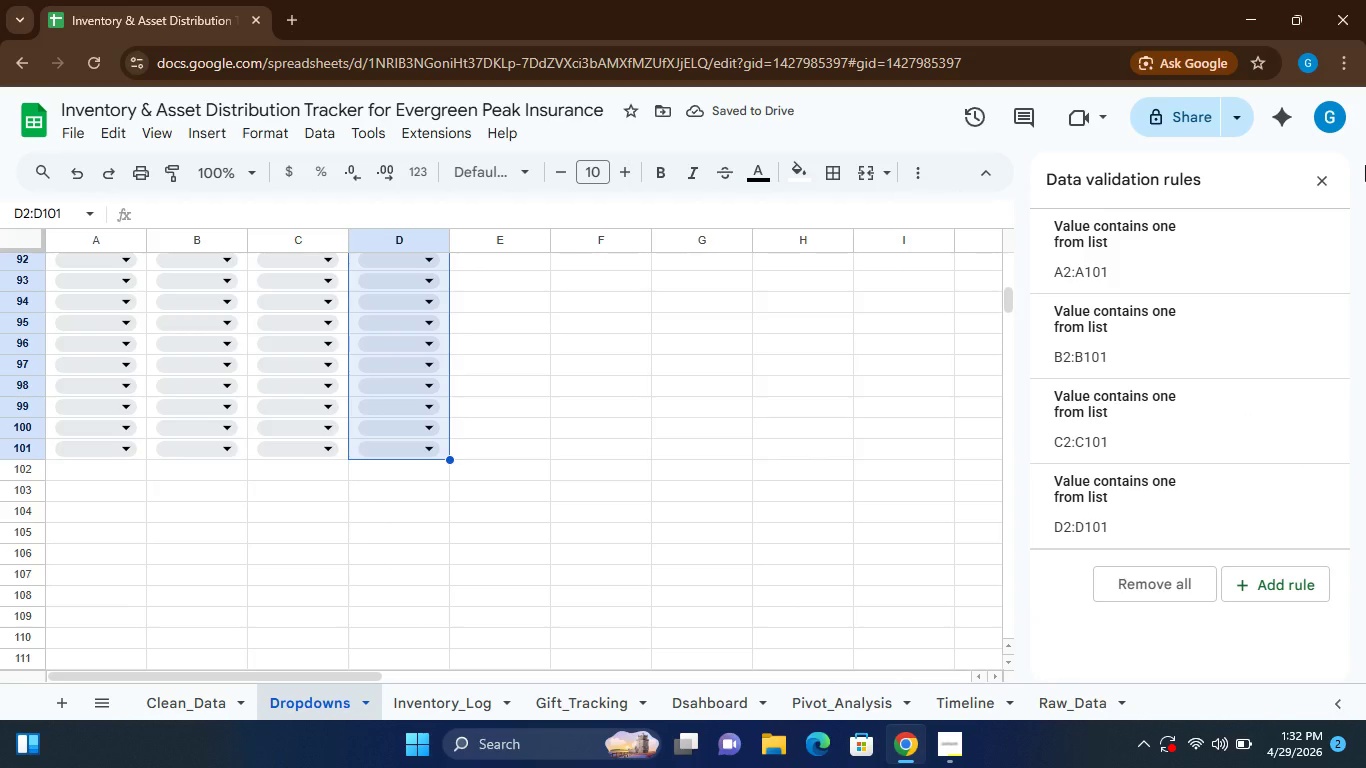 
left_click([1318, 180])
 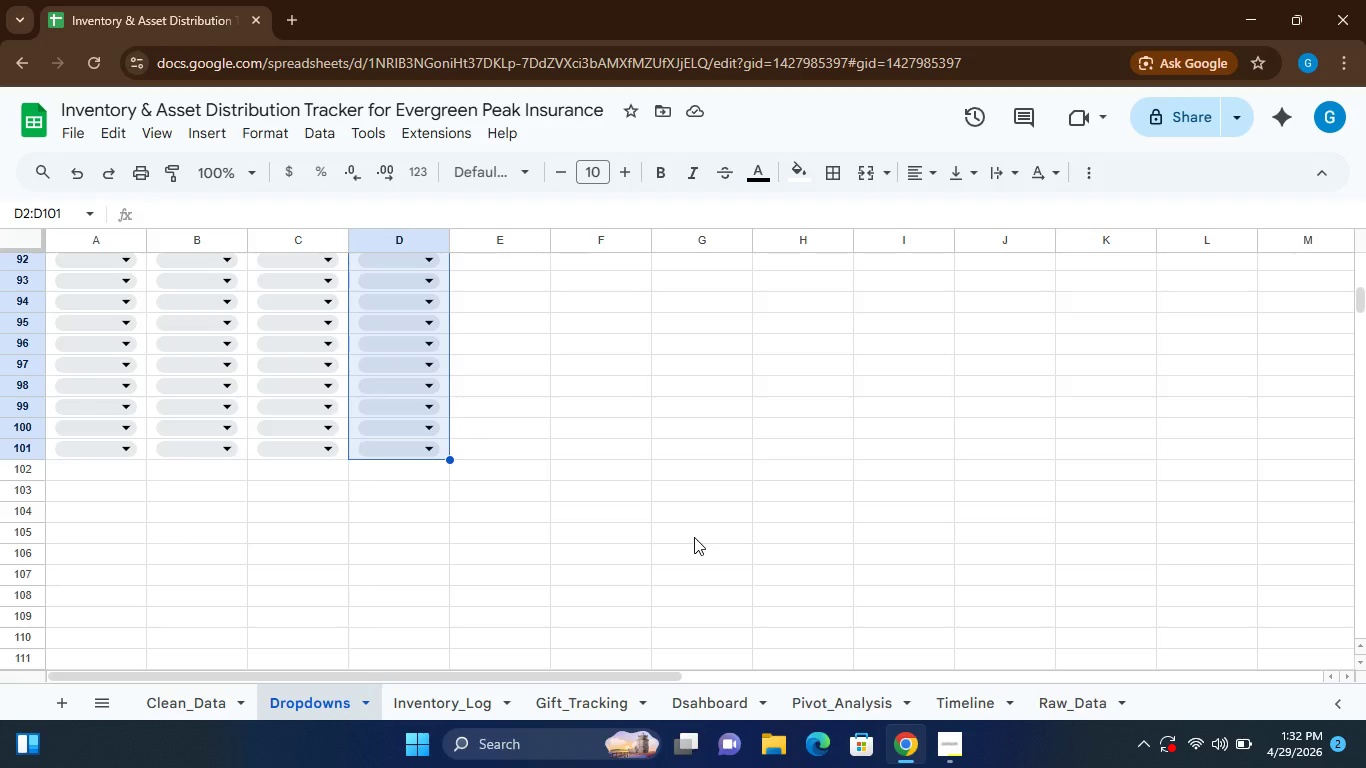 
wait(11.27)
 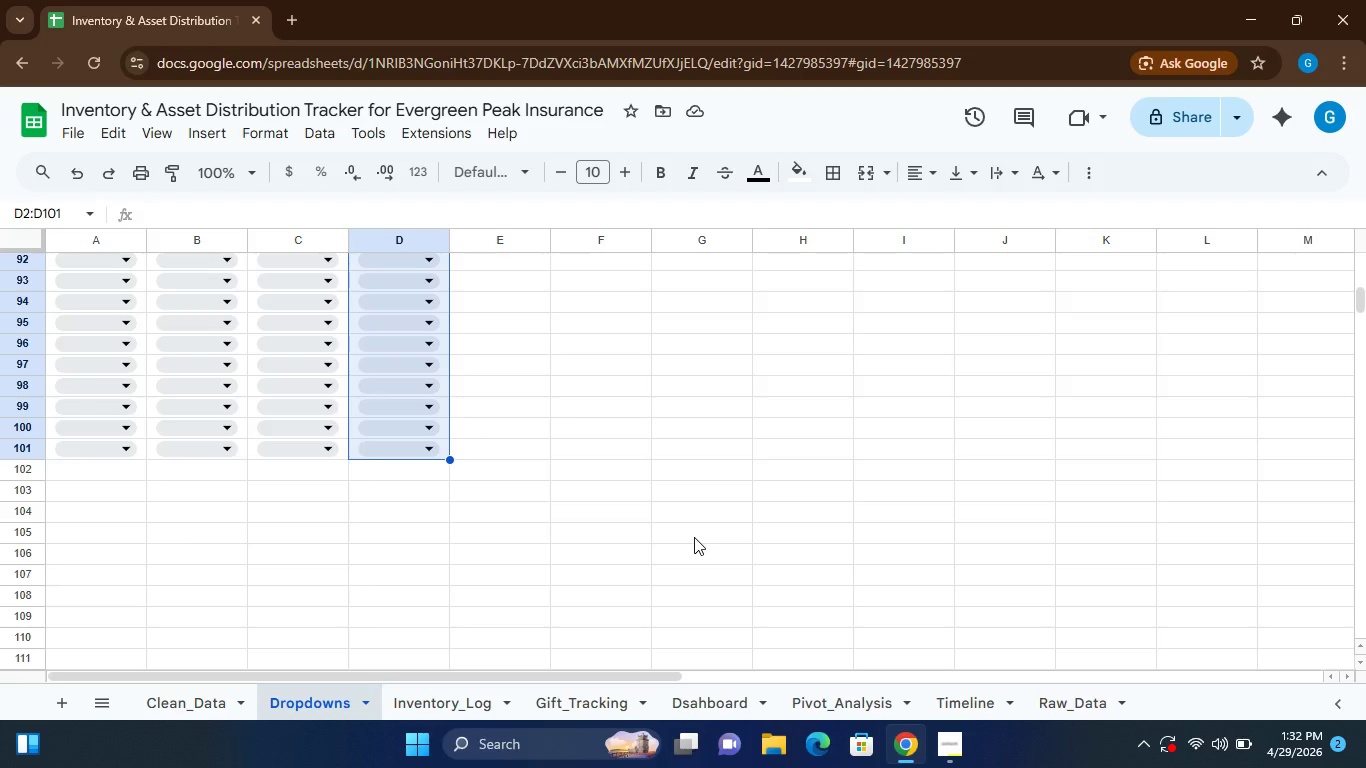 
left_click([188, 699])
 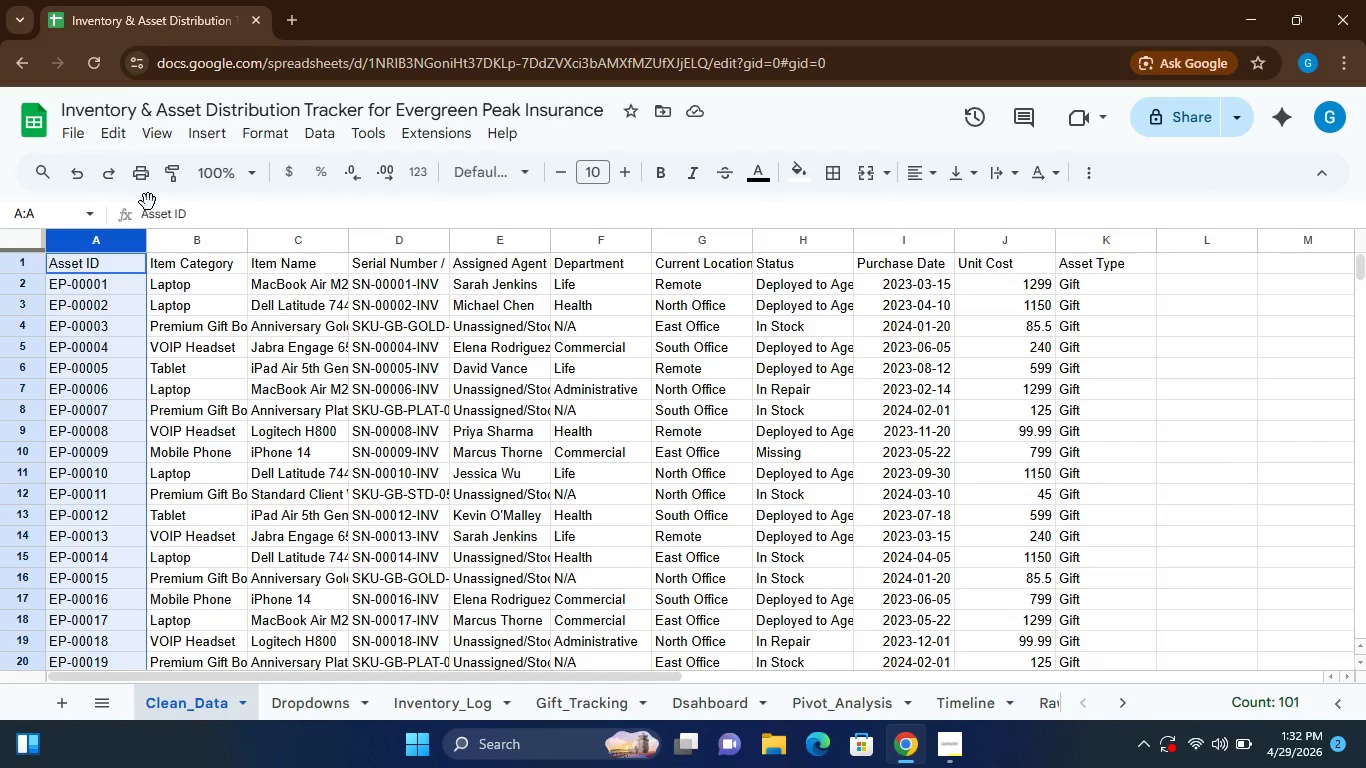 
left_click([315, 130])
 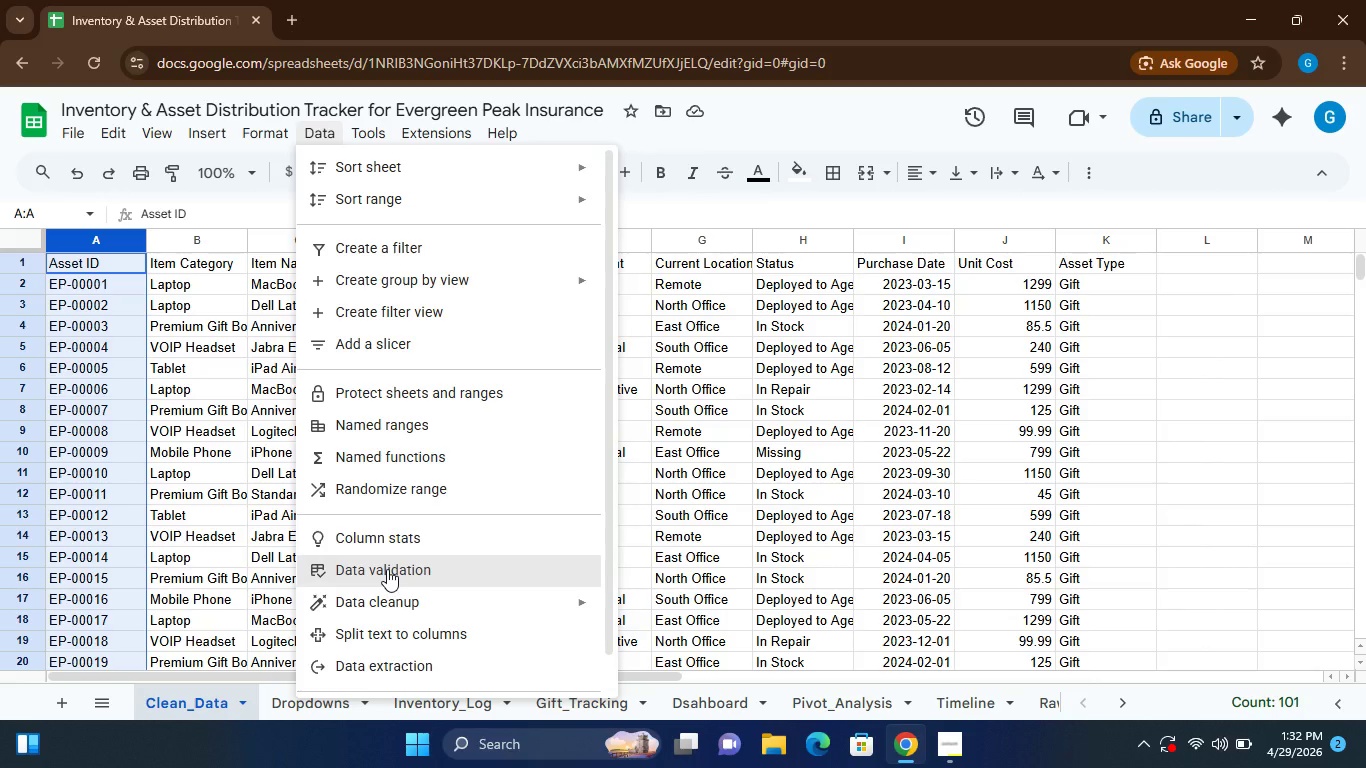 
wait(5.23)
 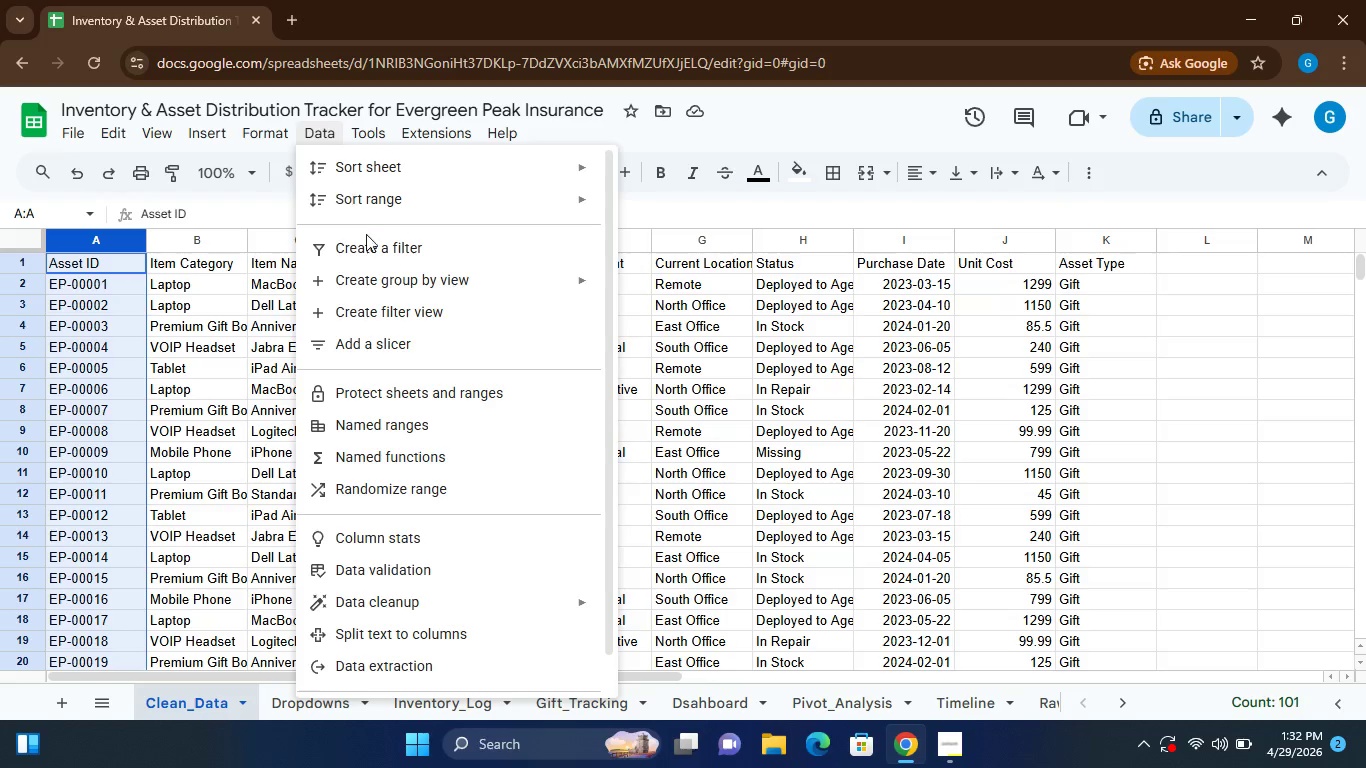 
left_click([387, 569])
 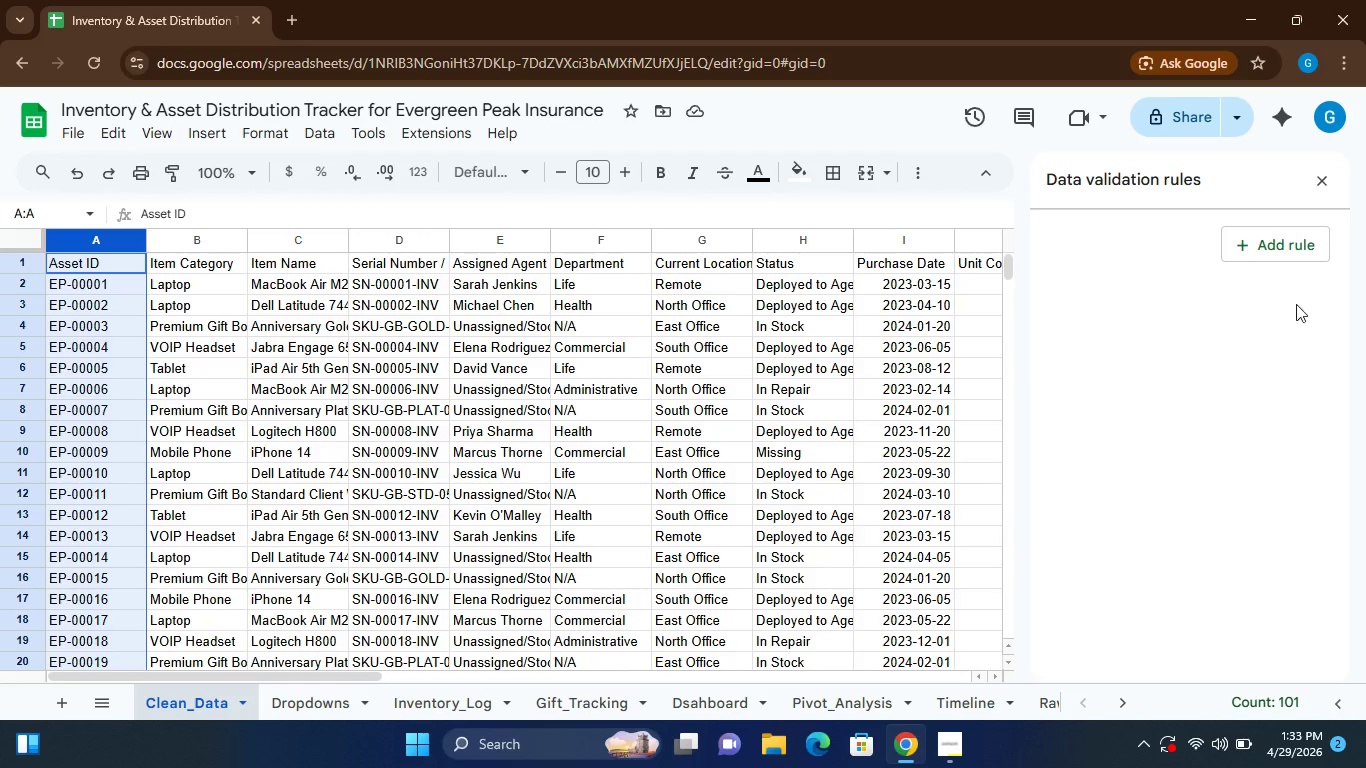 
left_click([1289, 240])
 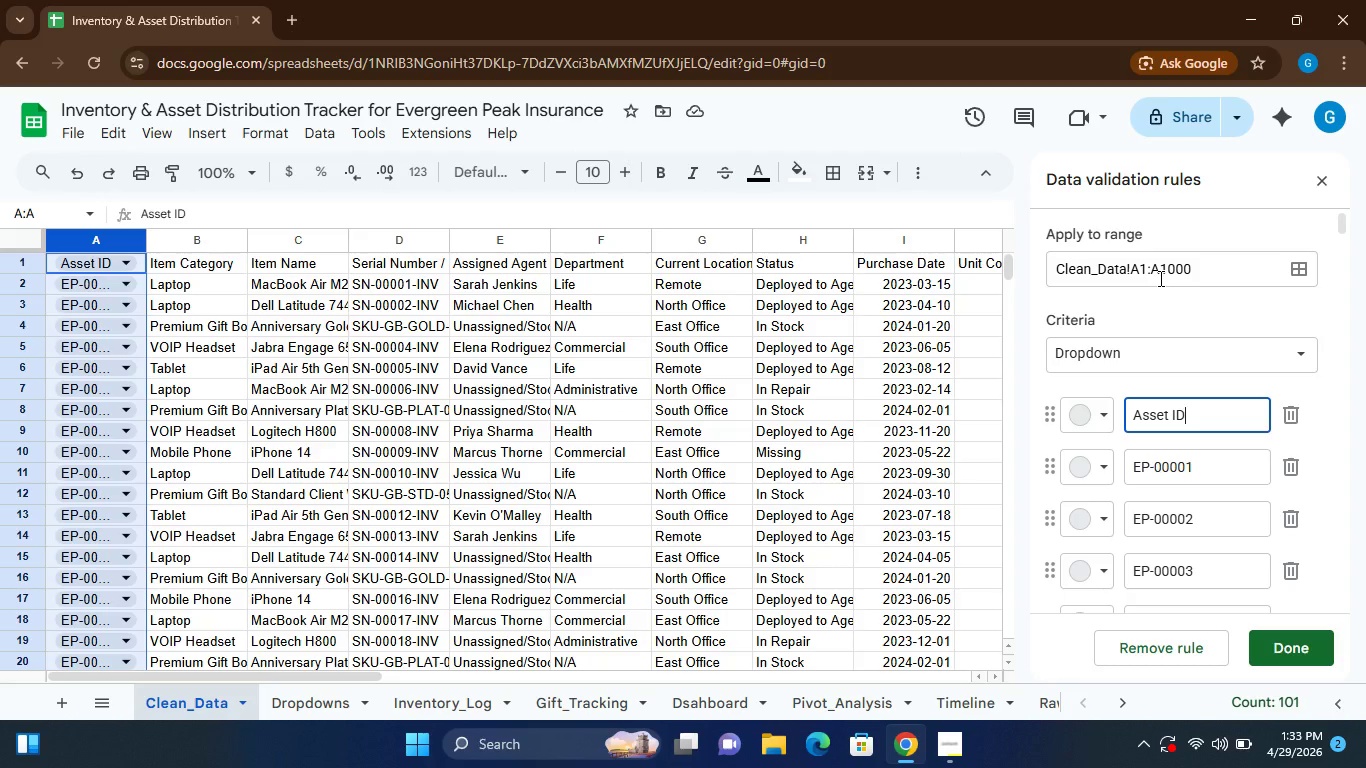 
wait(14.45)
 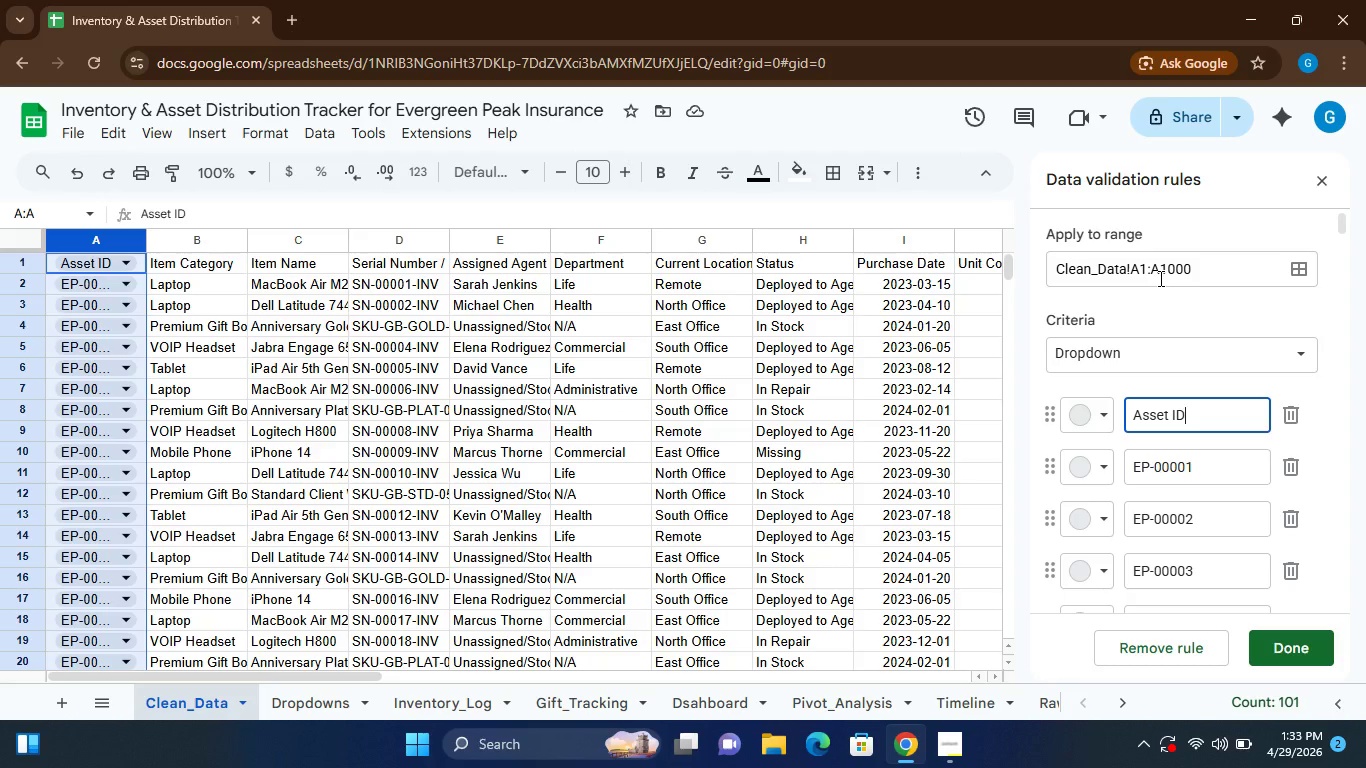 
left_click([1166, 355])
 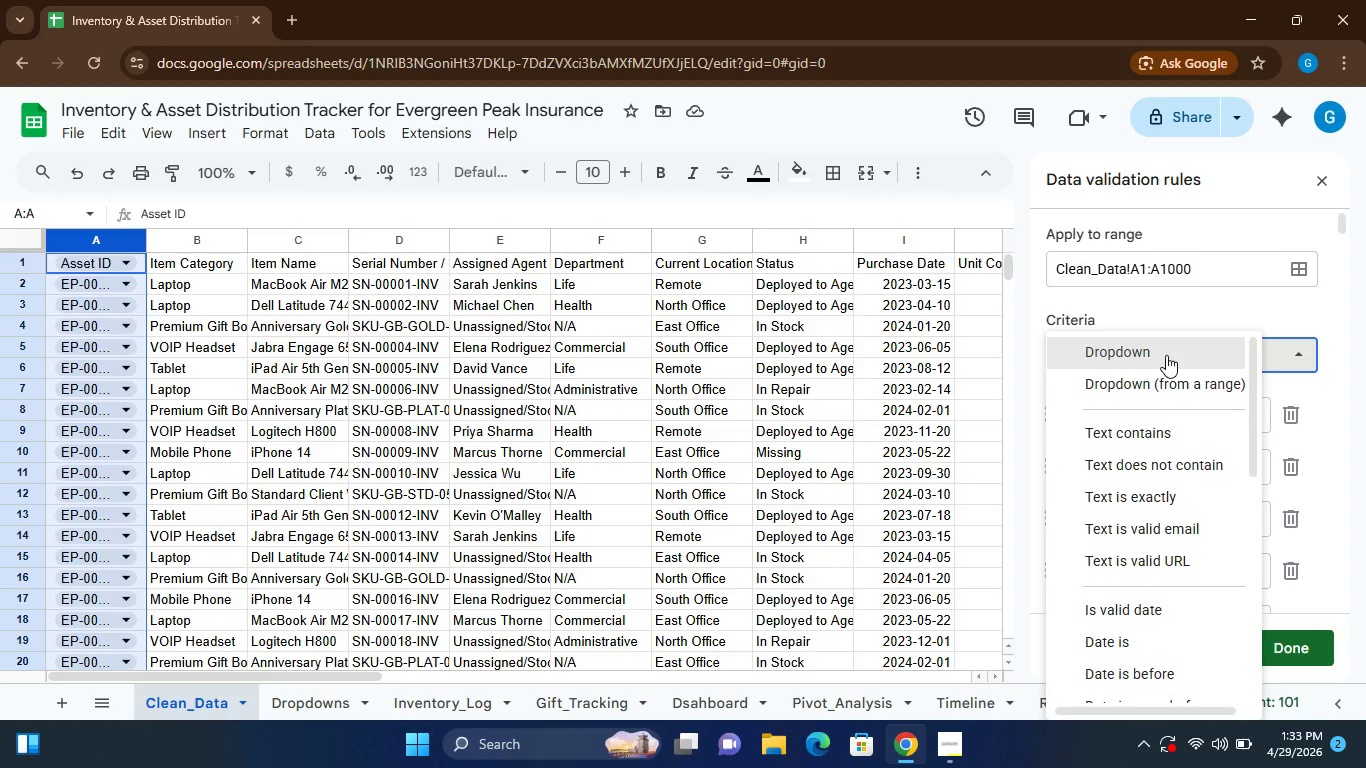 
left_click([1166, 355])
 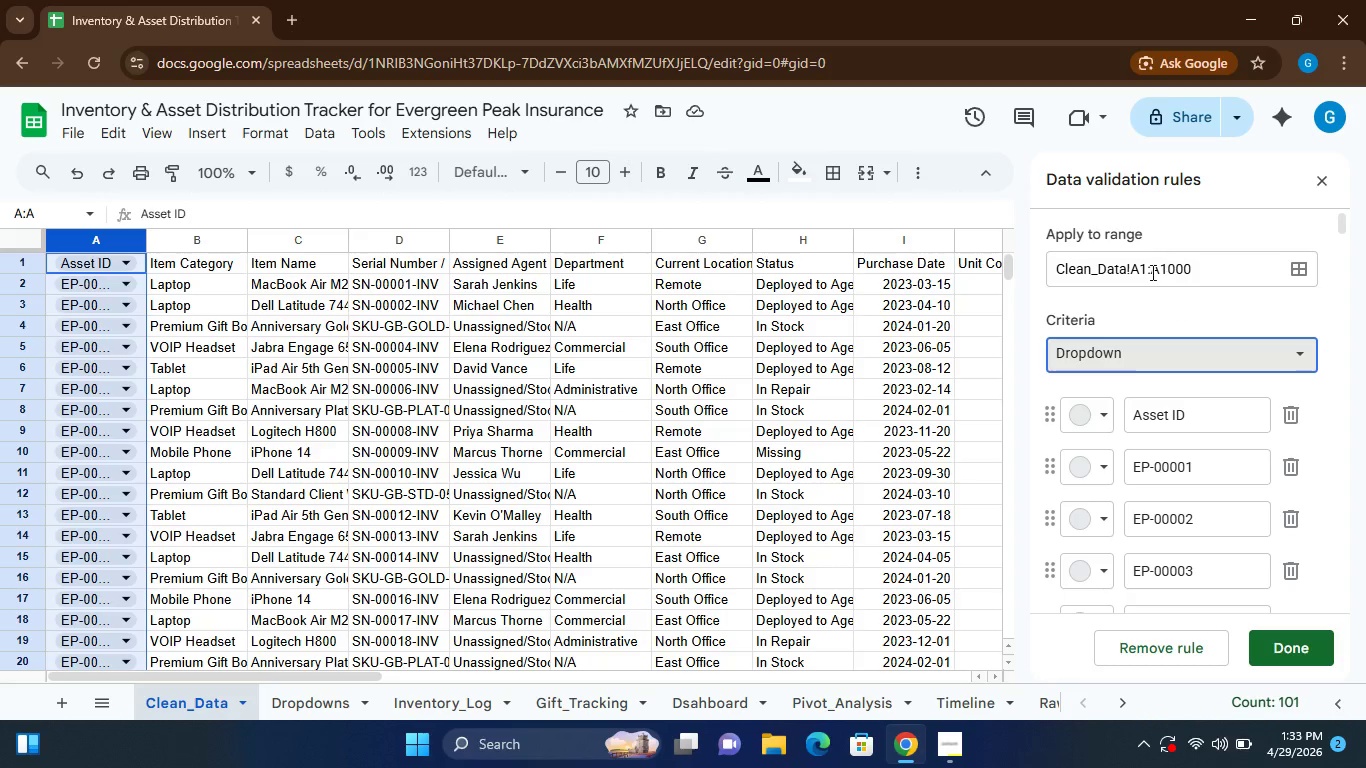 
left_click([1146, 268])
 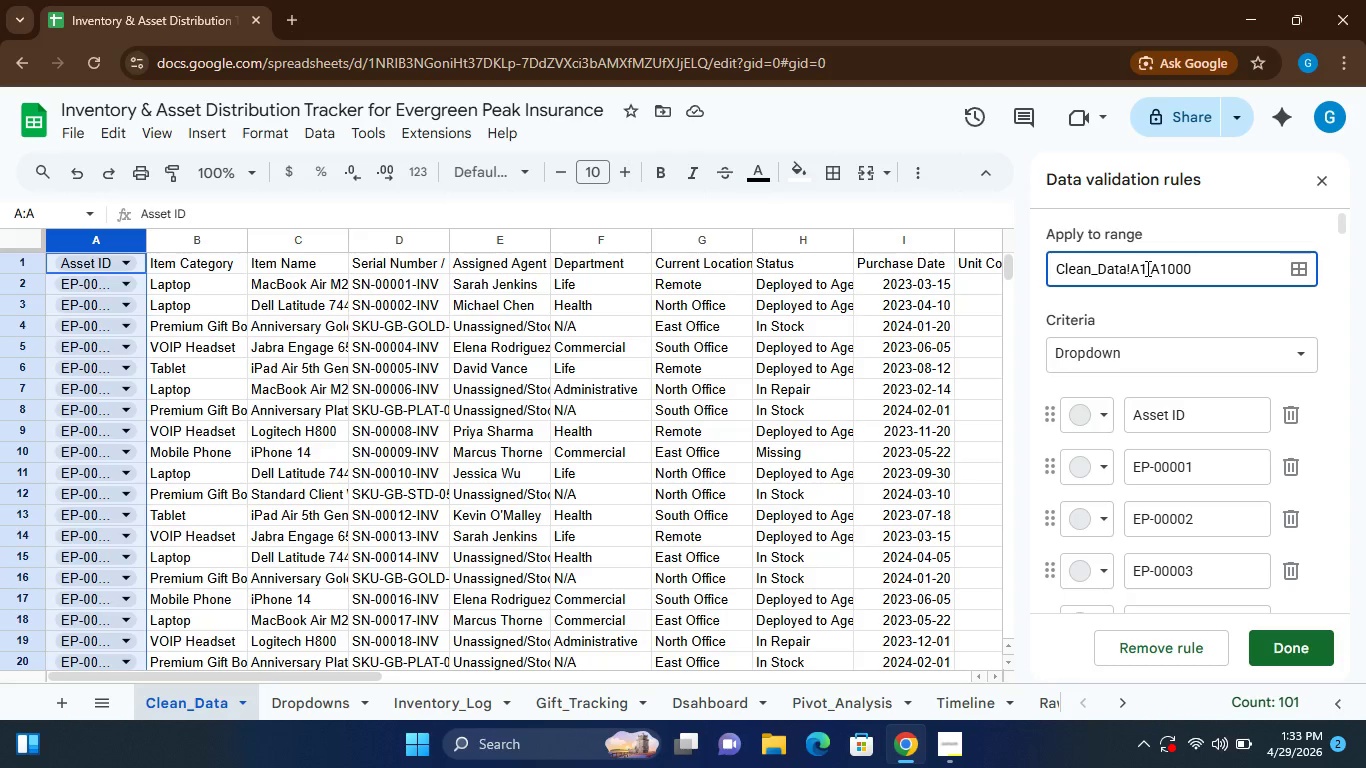 
key(Backspace)
 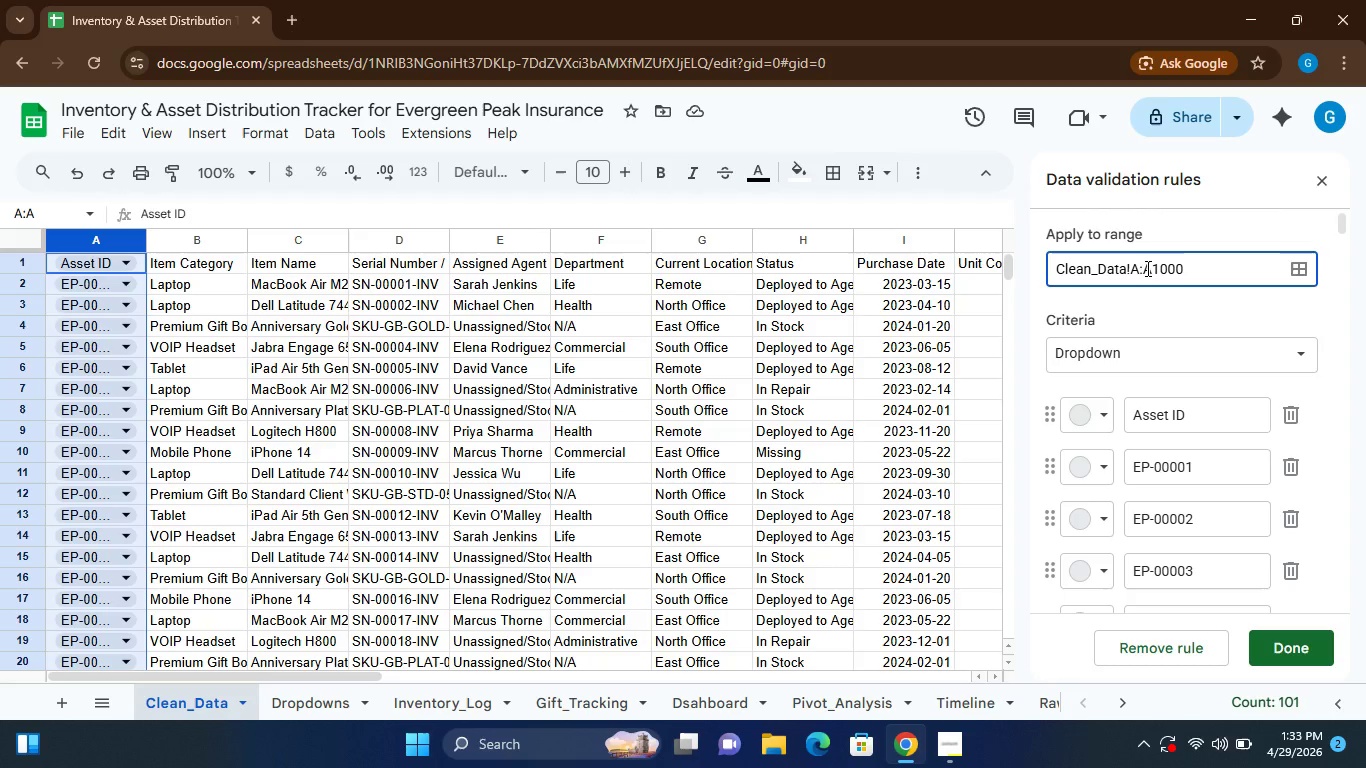 
key(2)
 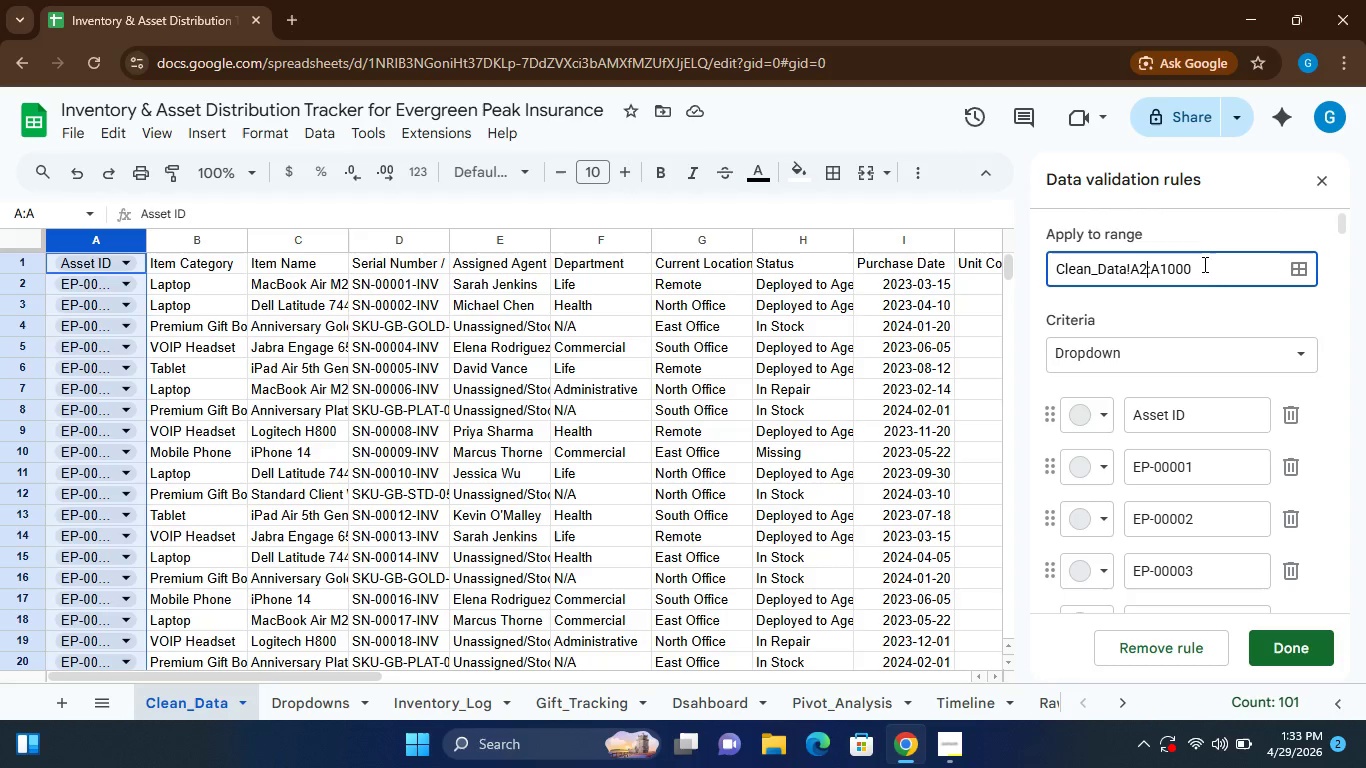 
wait(9.12)
 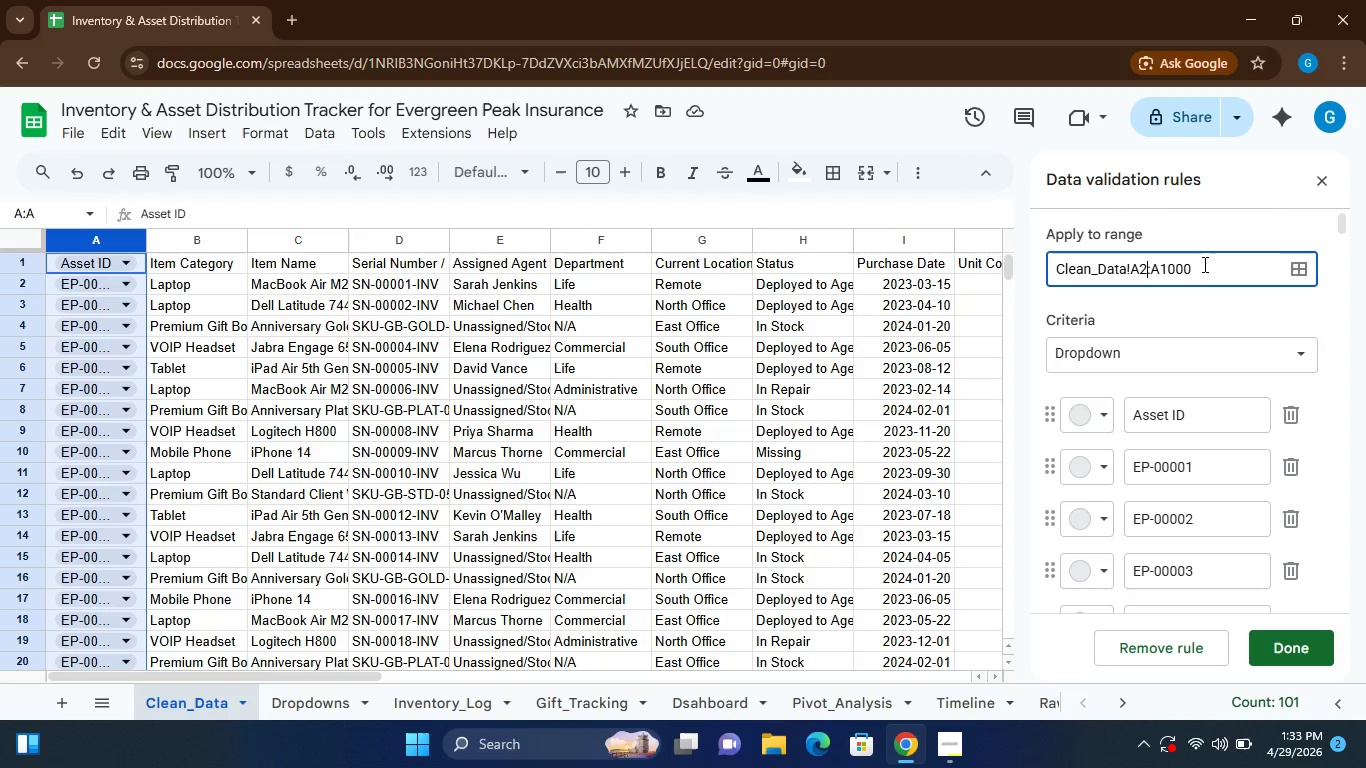 
key(ArrowRight)
 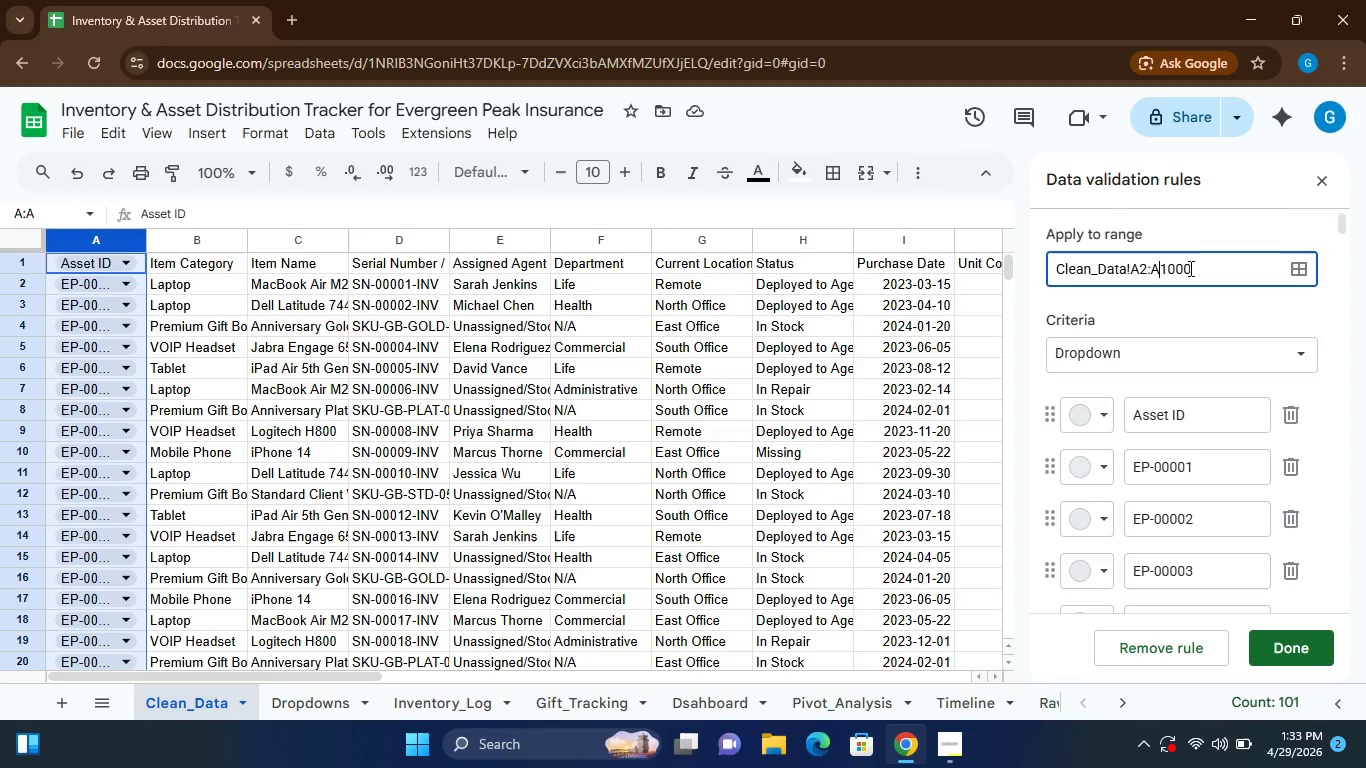 
key(ArrowRight)
 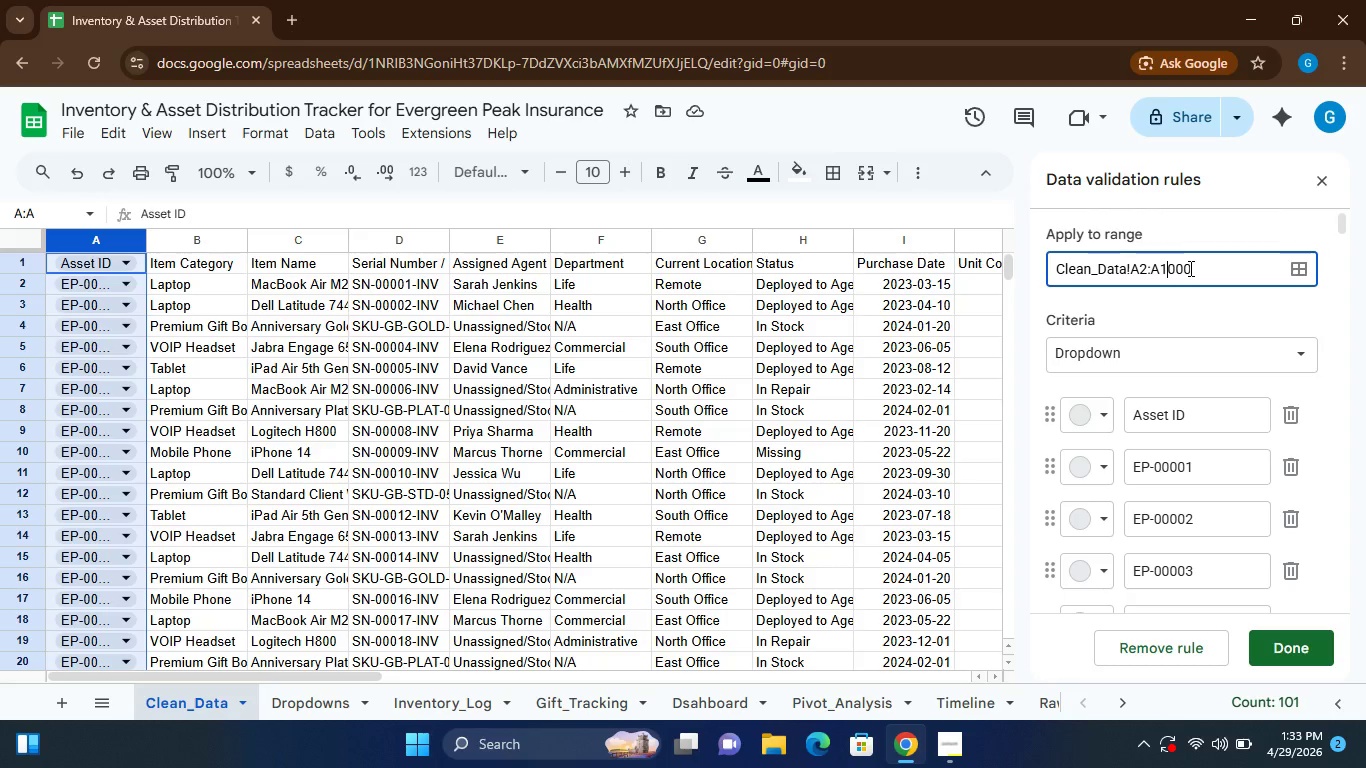 
hold_key(key=ArrowRight, duration=0.42)
 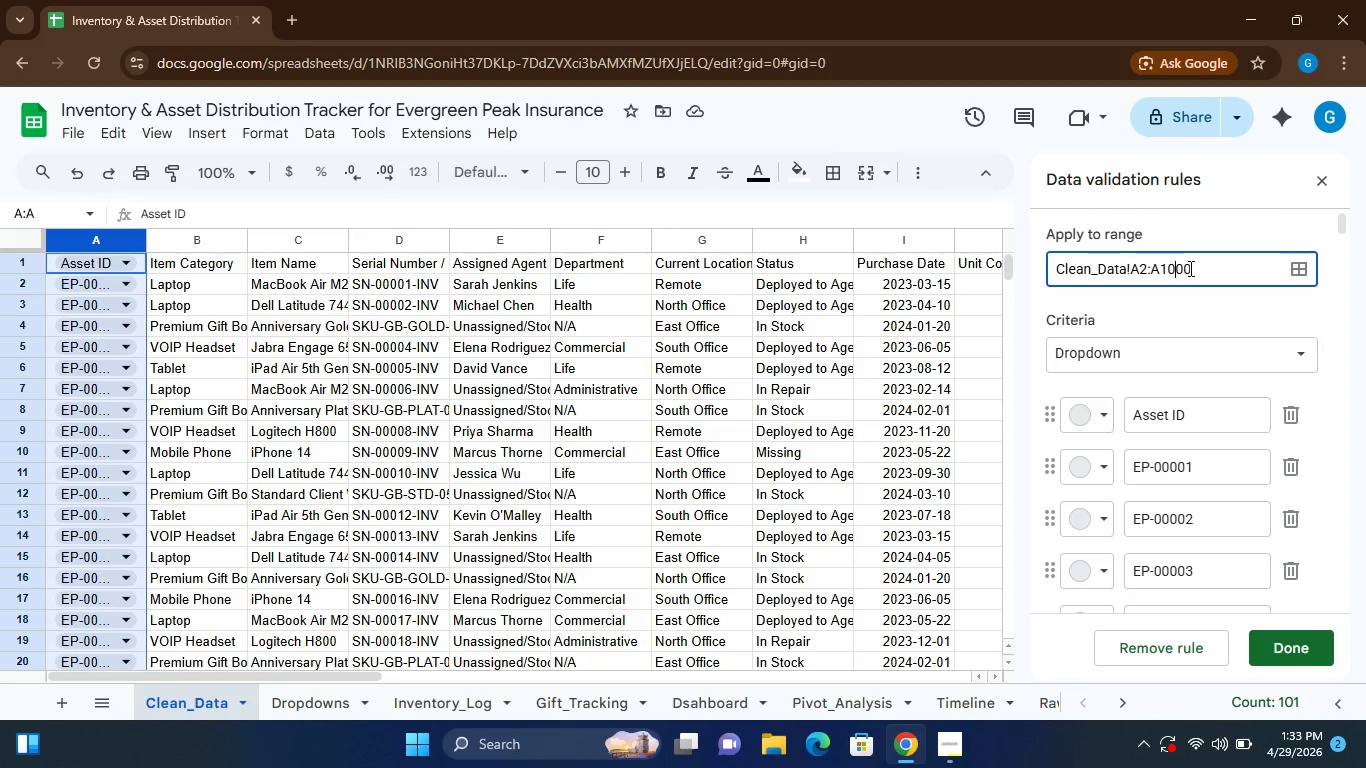 
key(ArrowRight)
 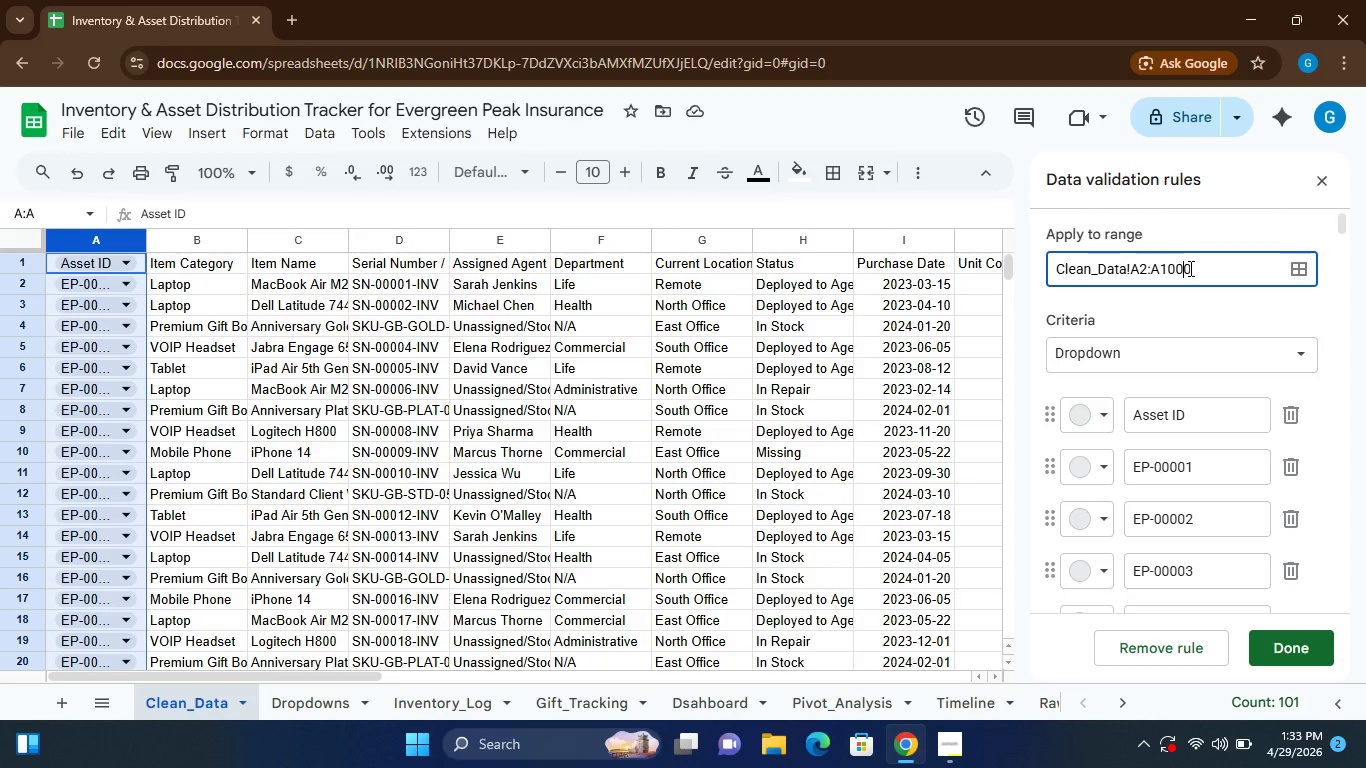 
key(ArrowRight)
 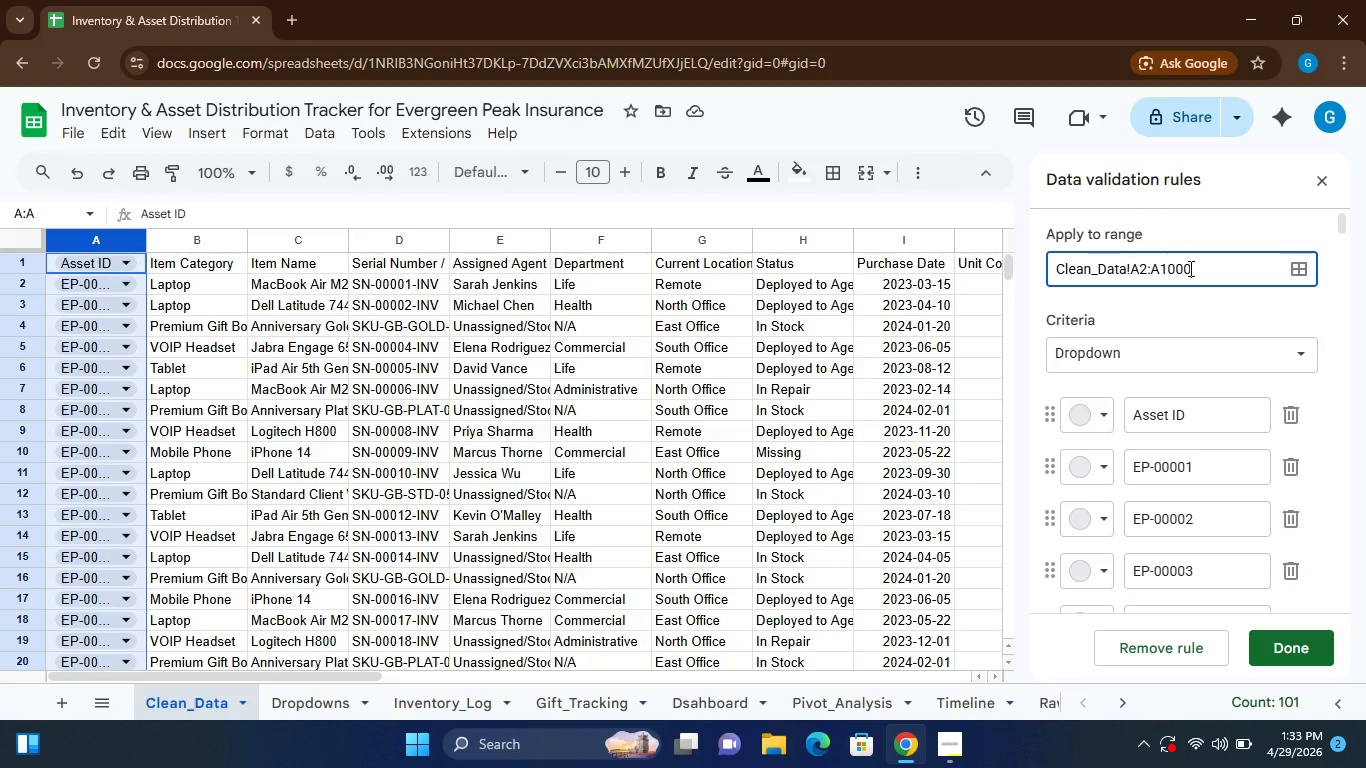 
key(ArrowRight)
 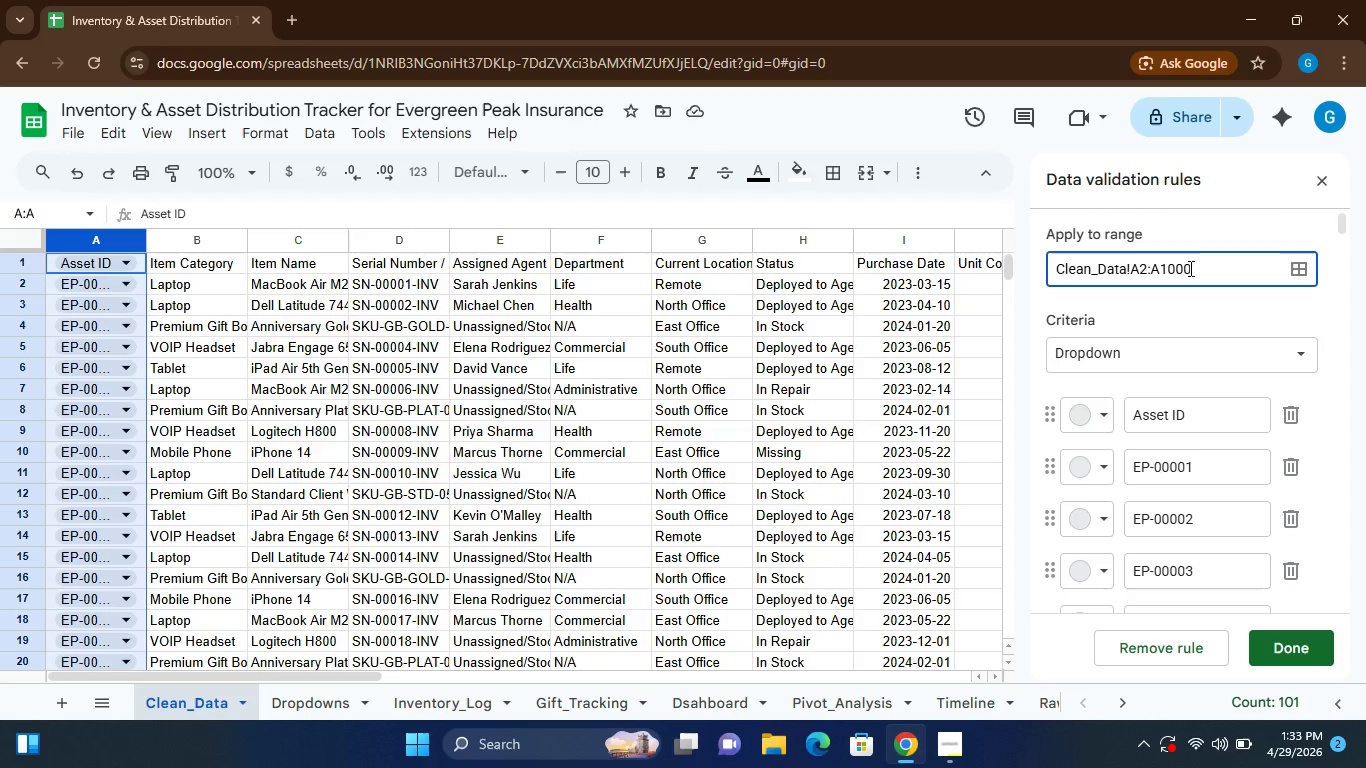 
key(Backspace)
 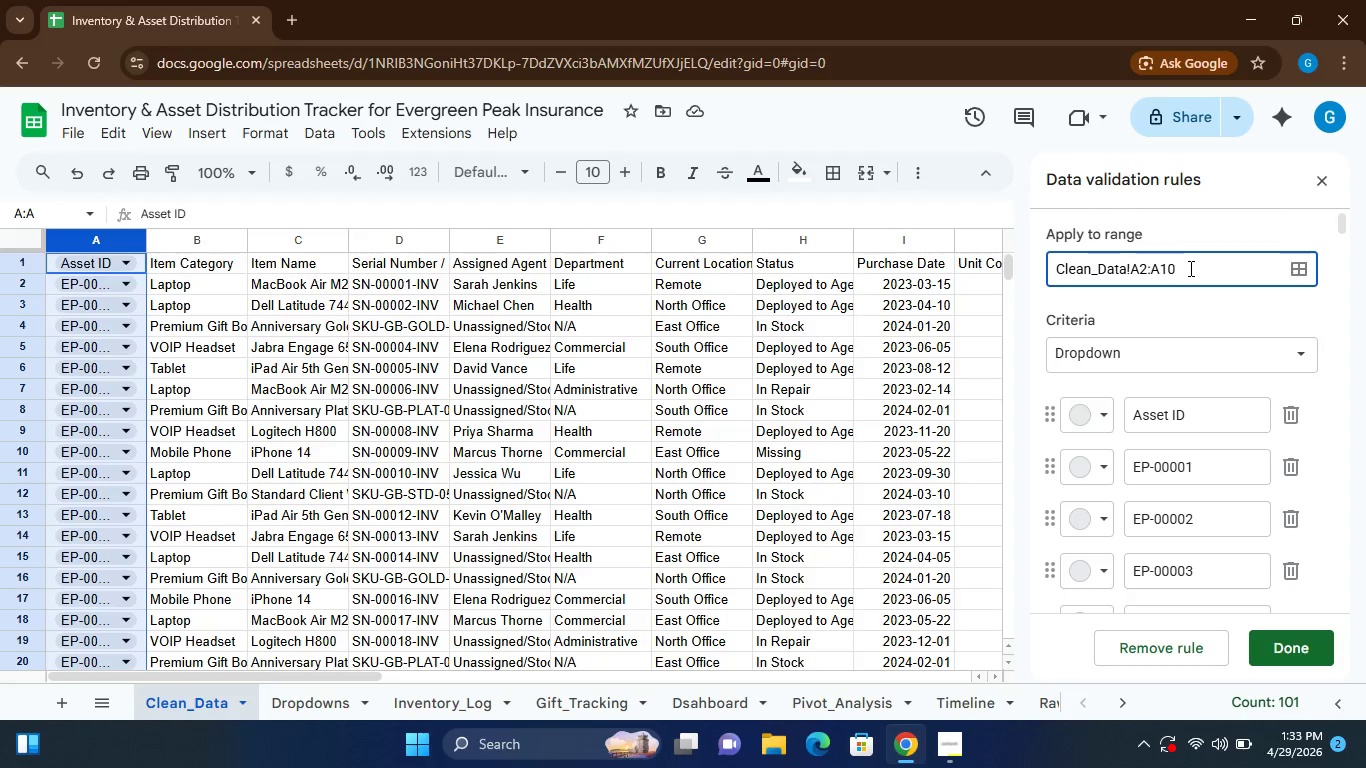 
key(Backspace)
 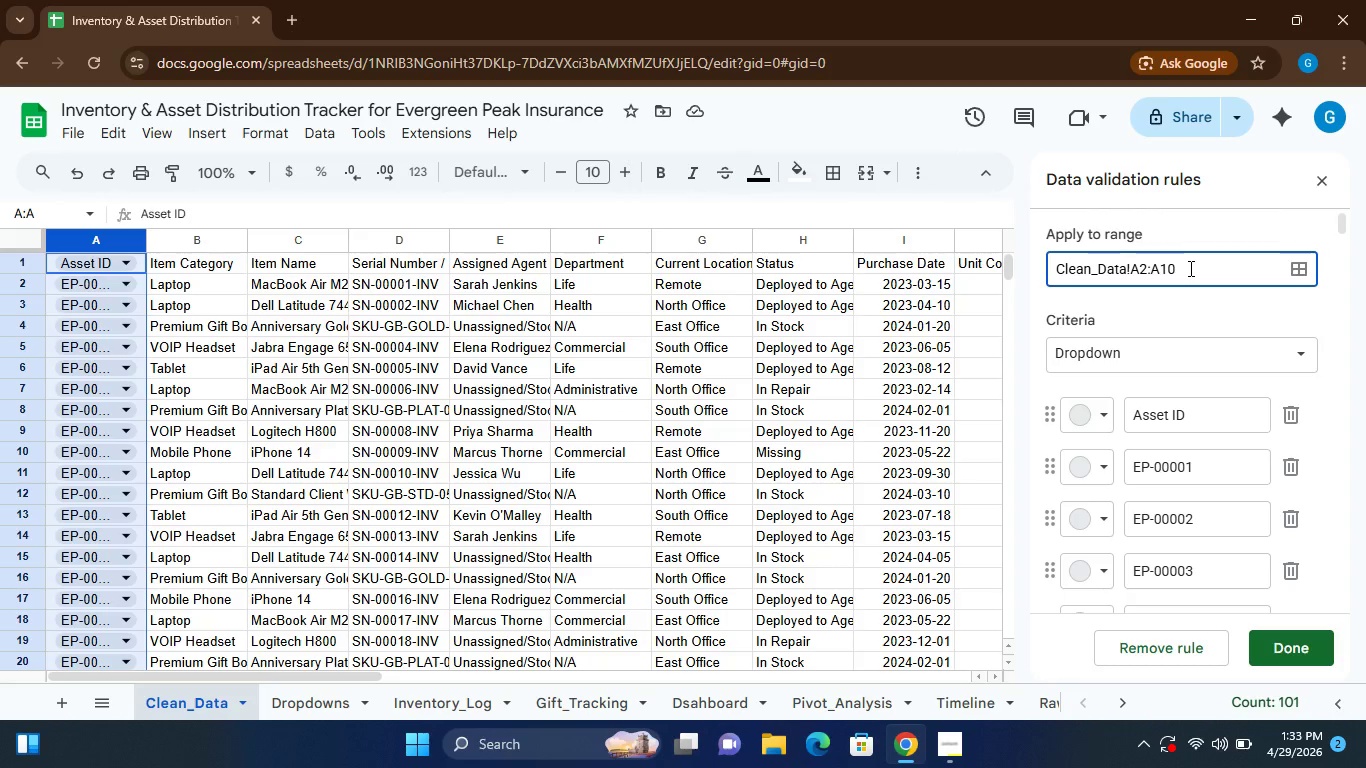 
key(1)
 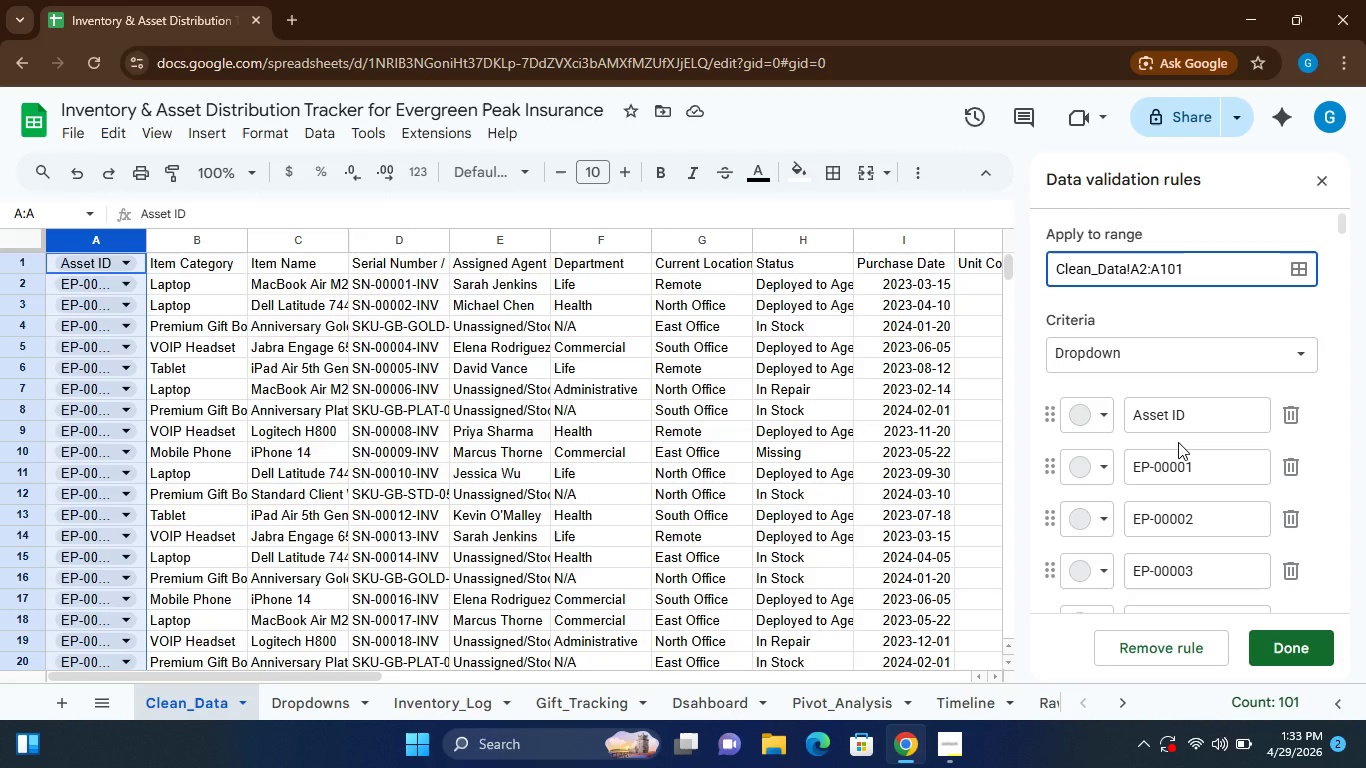 
wait(18.67)
 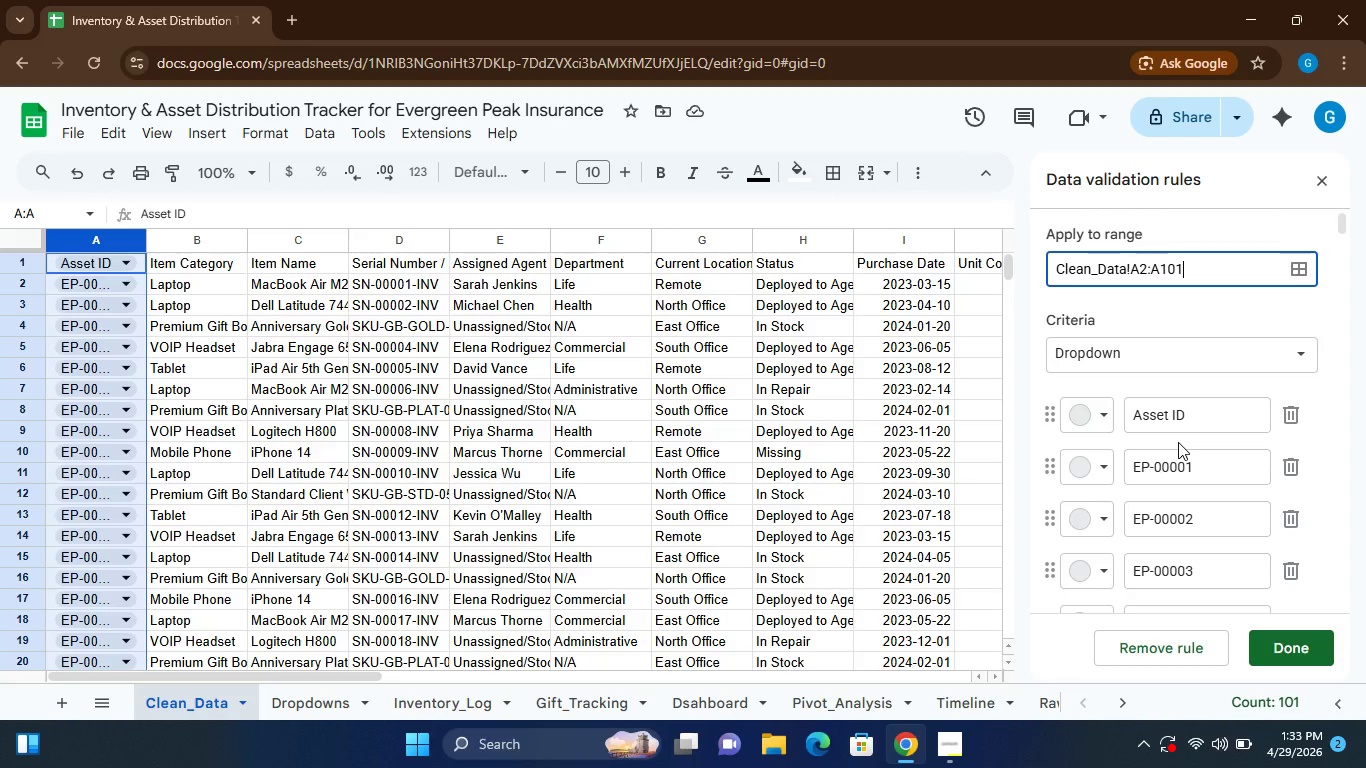 
key(Control+Z)
 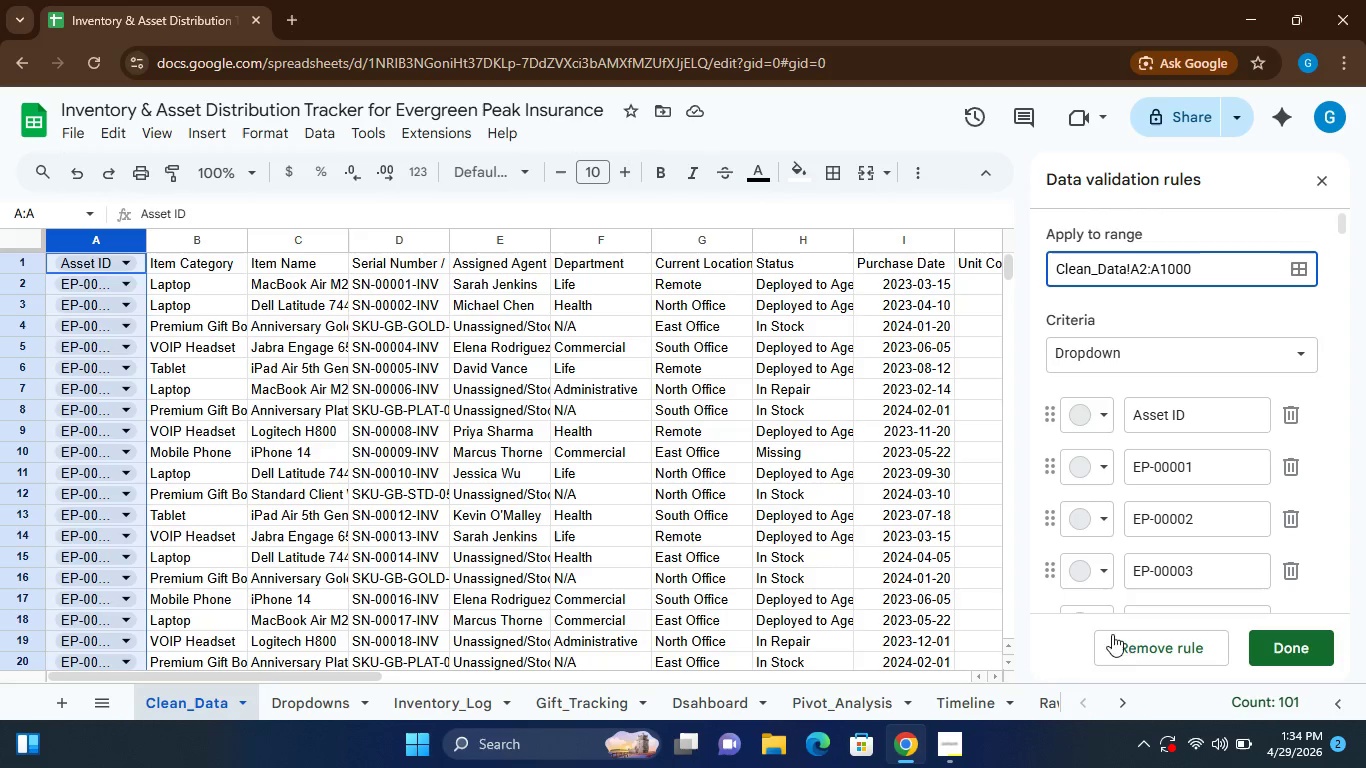 
left_click([1141, 643])
 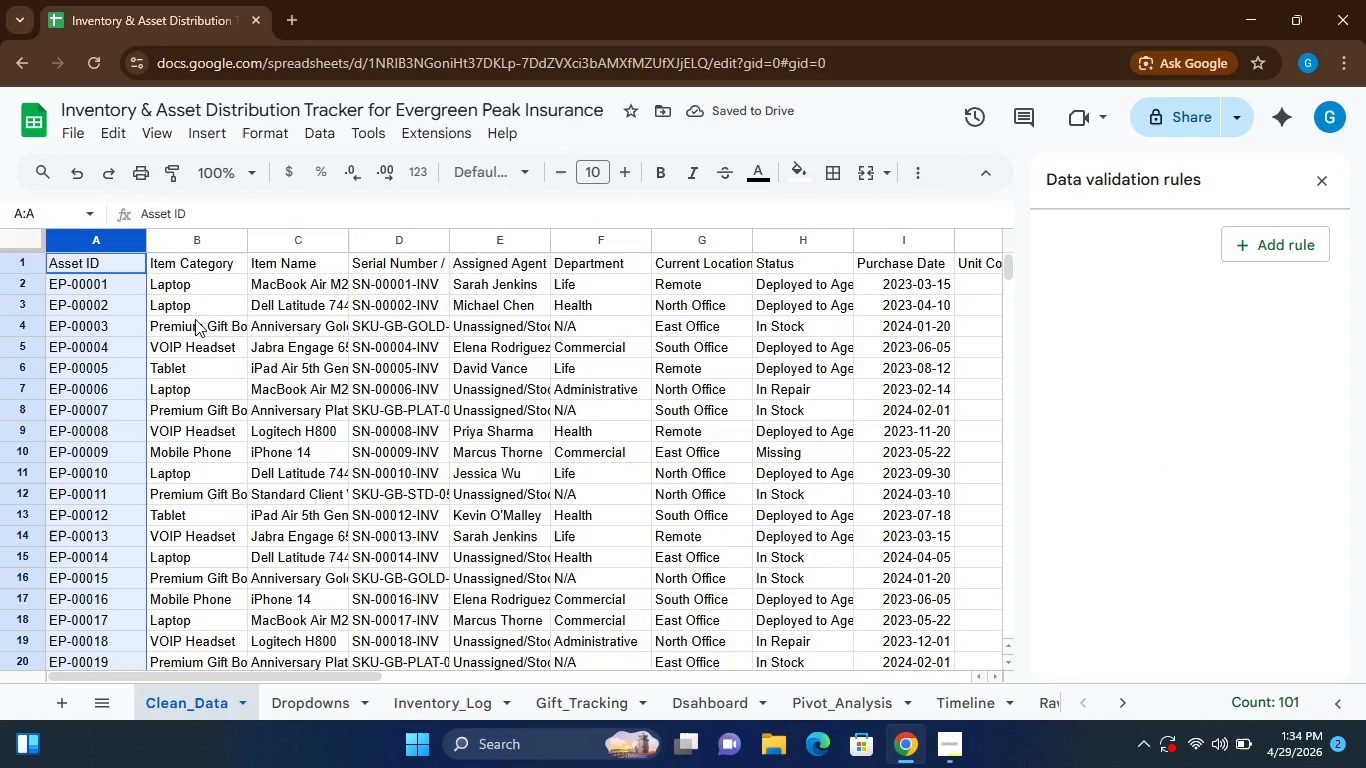 
wait(5.75)
 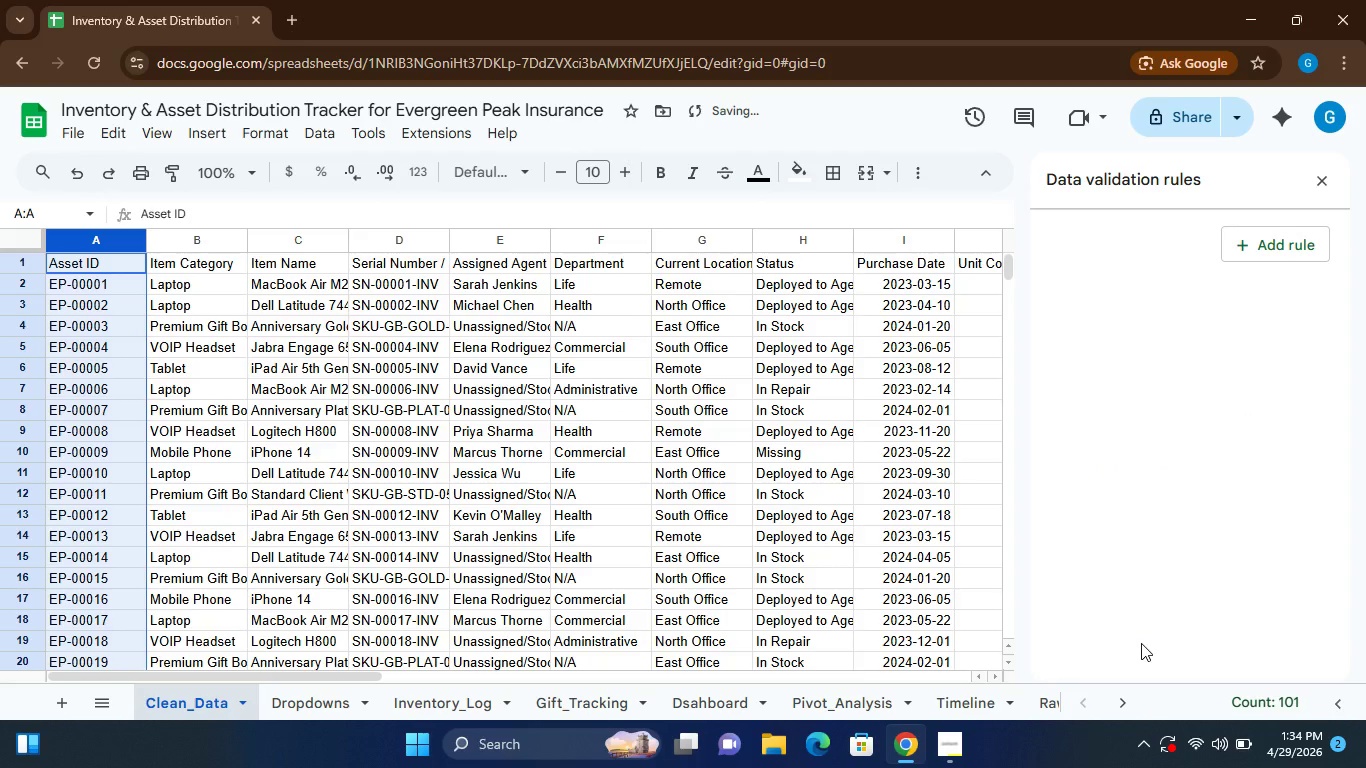 
left_click([215, 263])
 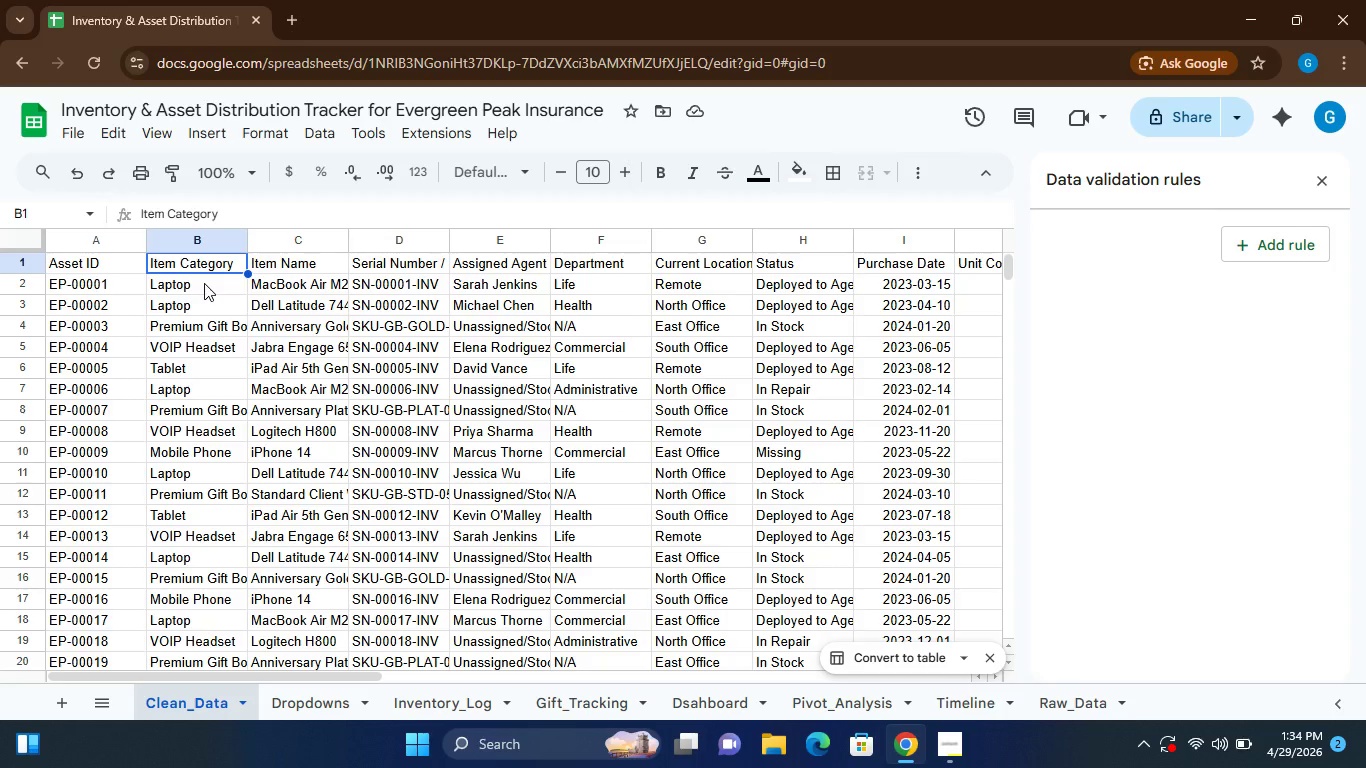 
left_click([204, 286])
 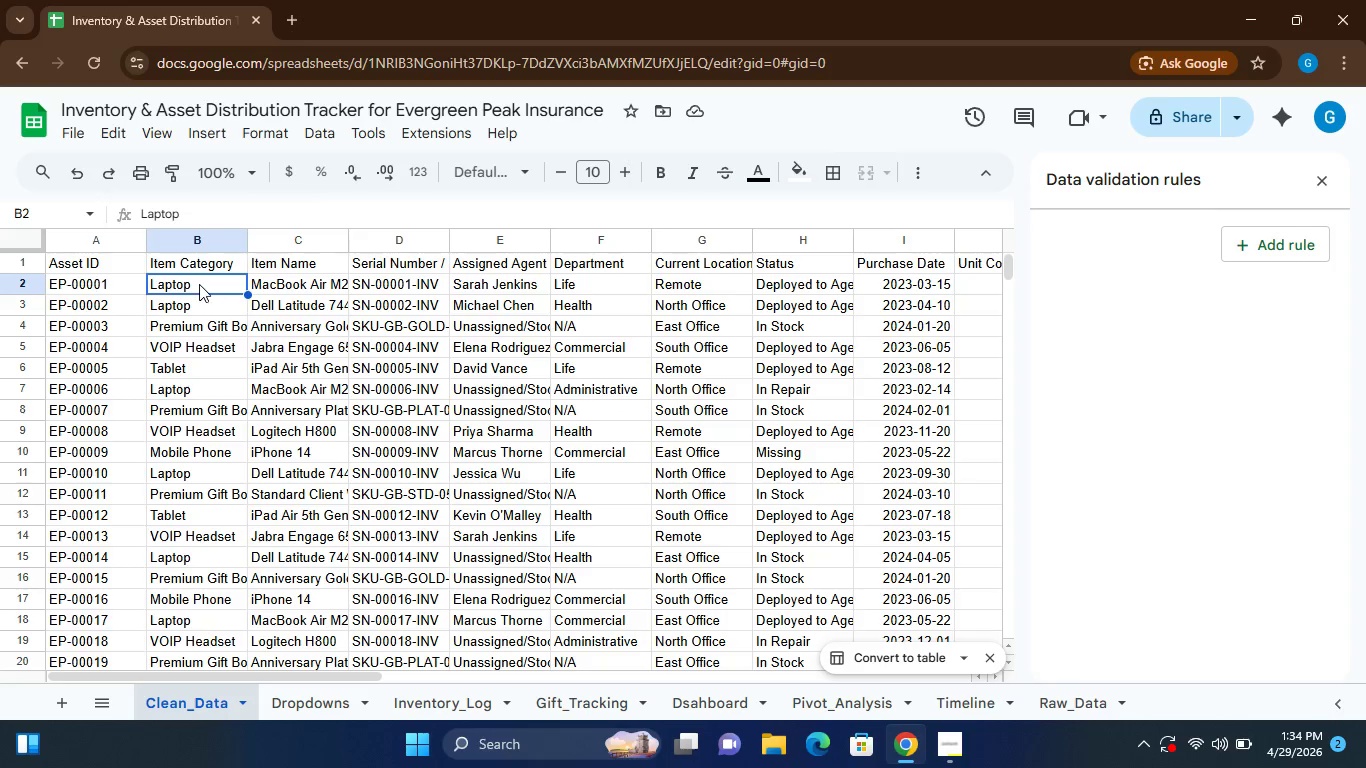 
left_click_drag(start_coordinate=[199, 283], to_coordinate=[229, 592])
 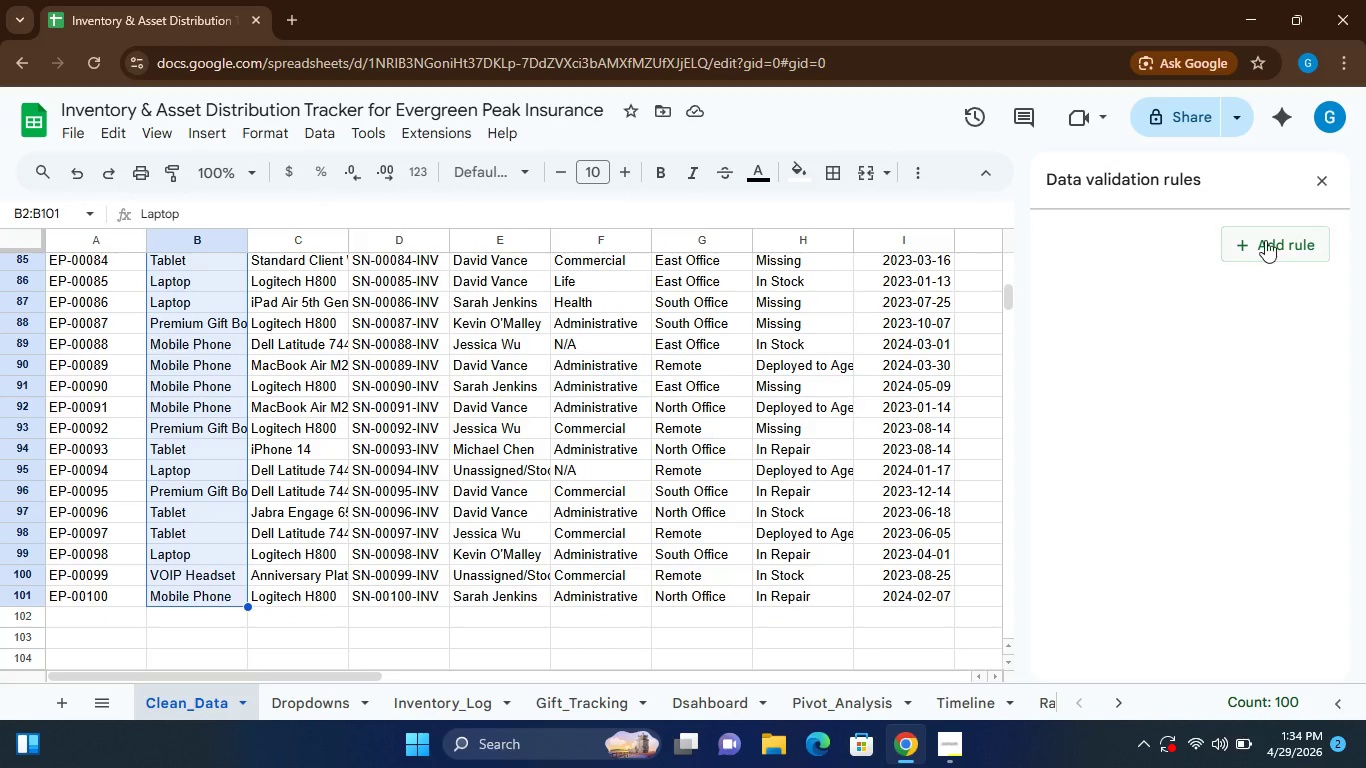 
left_click([1265, 239])
 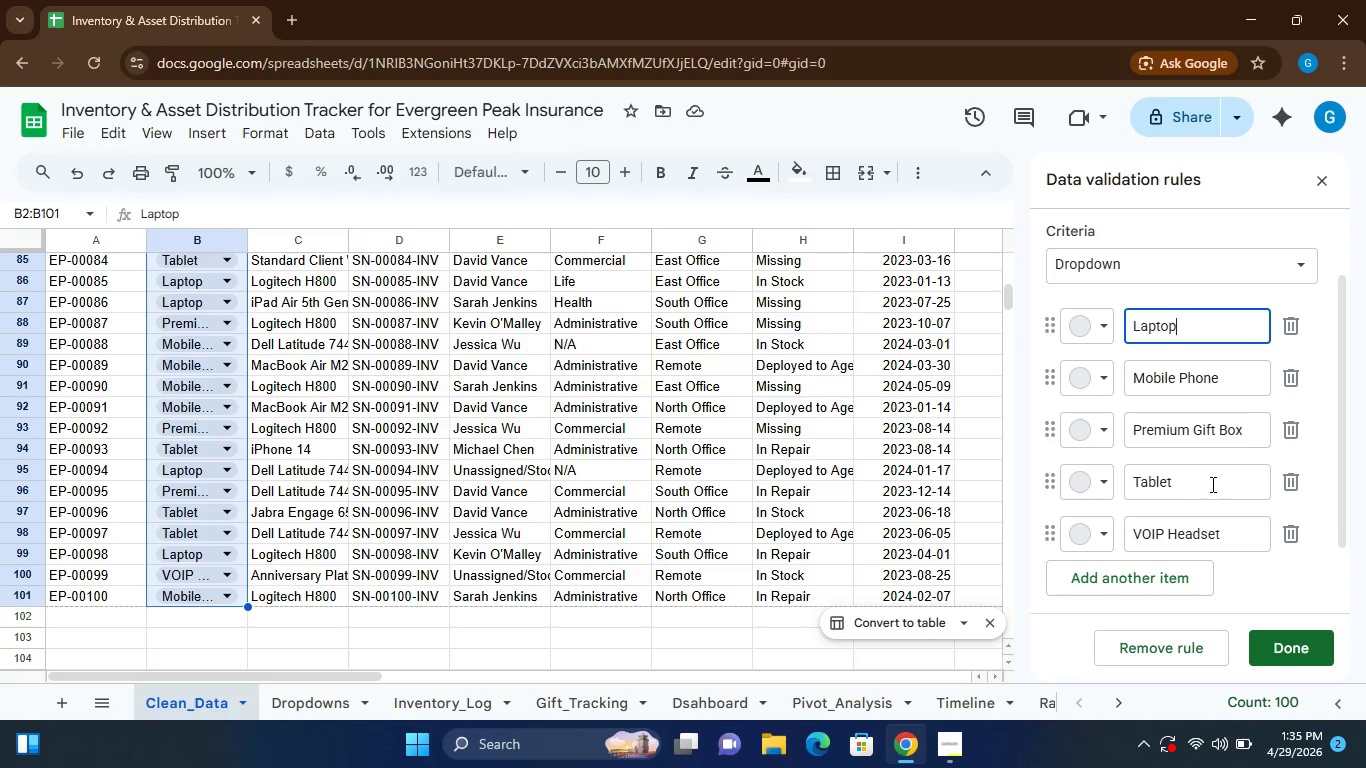 
wait(30.98)
 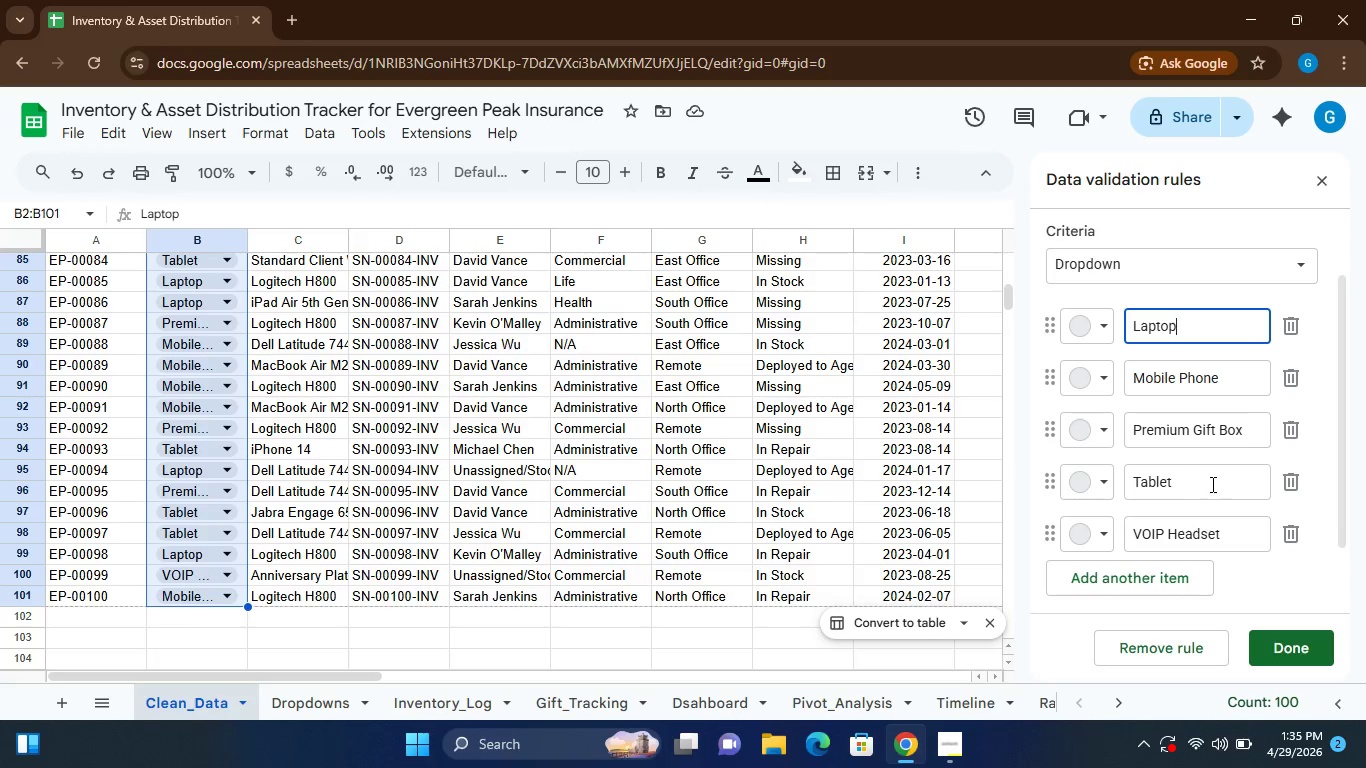 
left_click([1183, 264])
 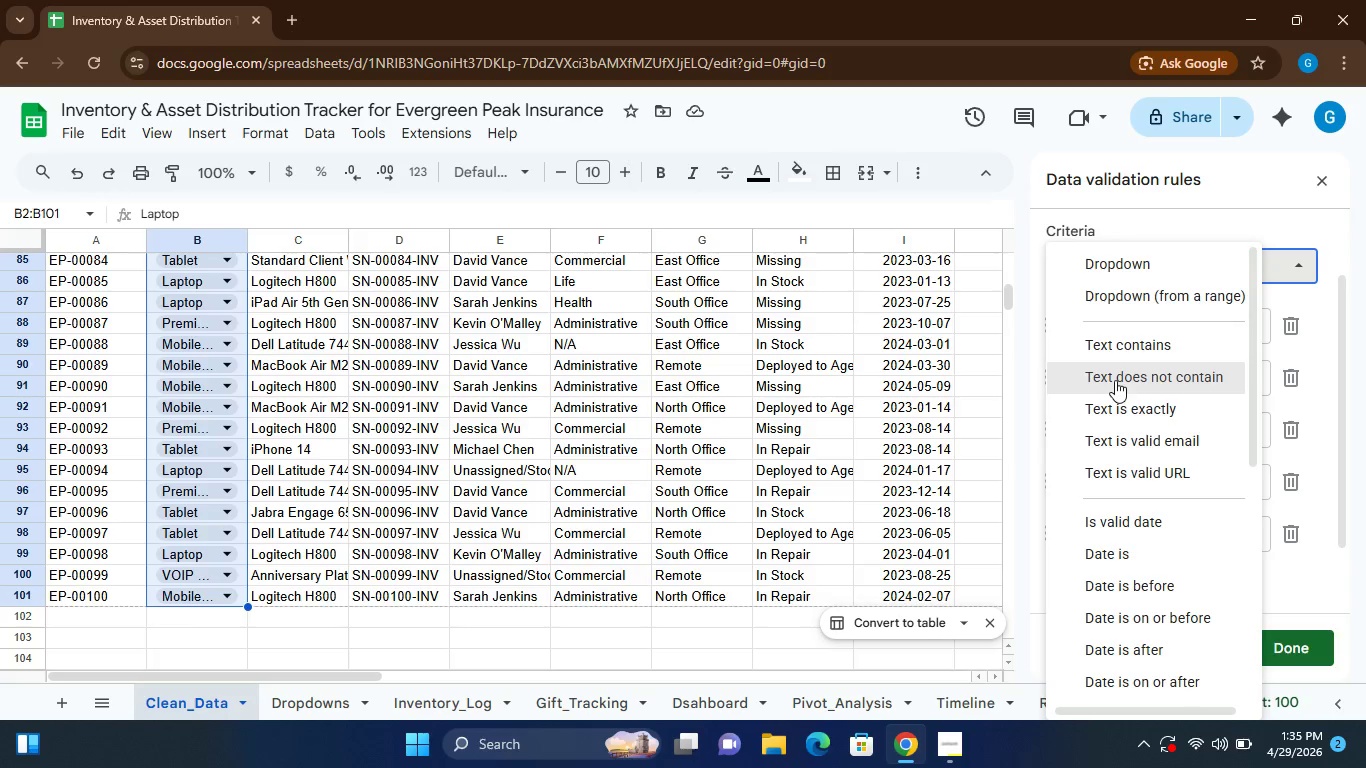 
wait(29.14)
 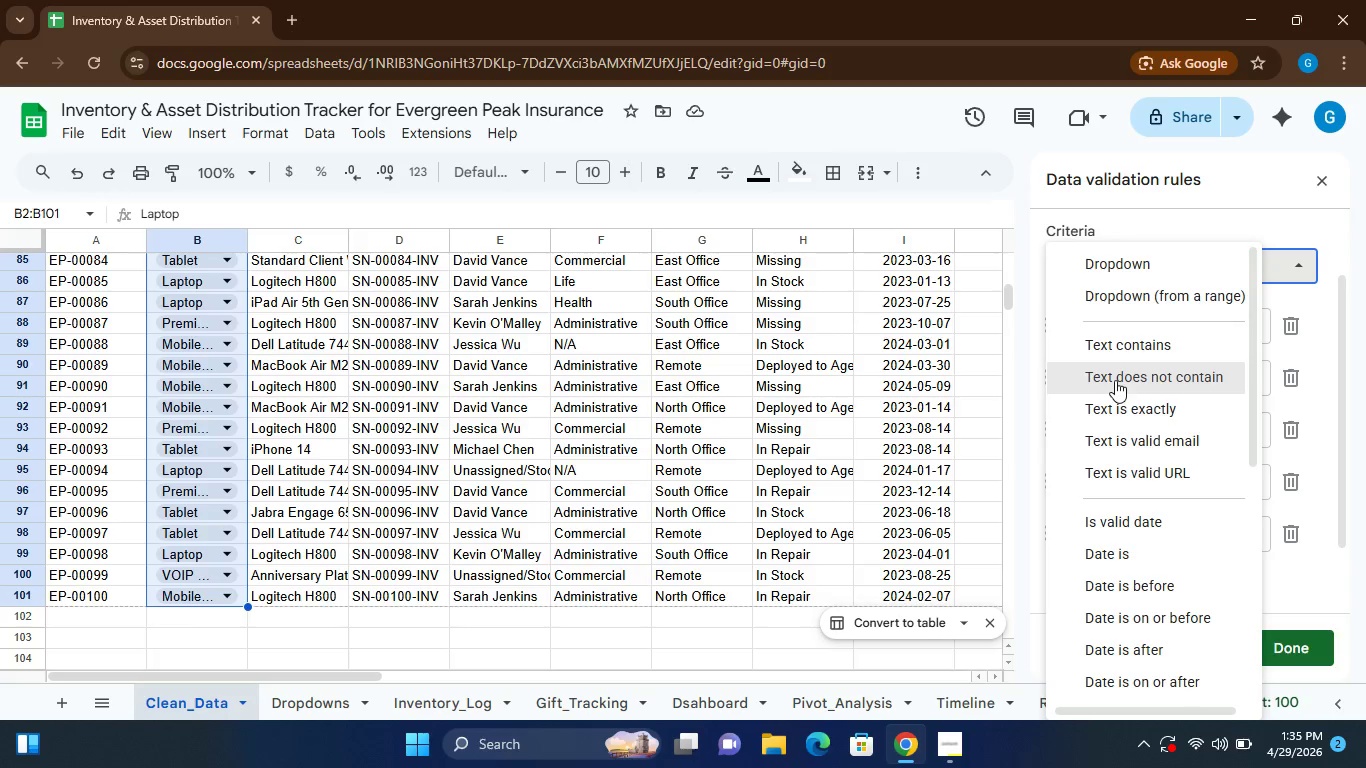 
left_click([1143, 348])
 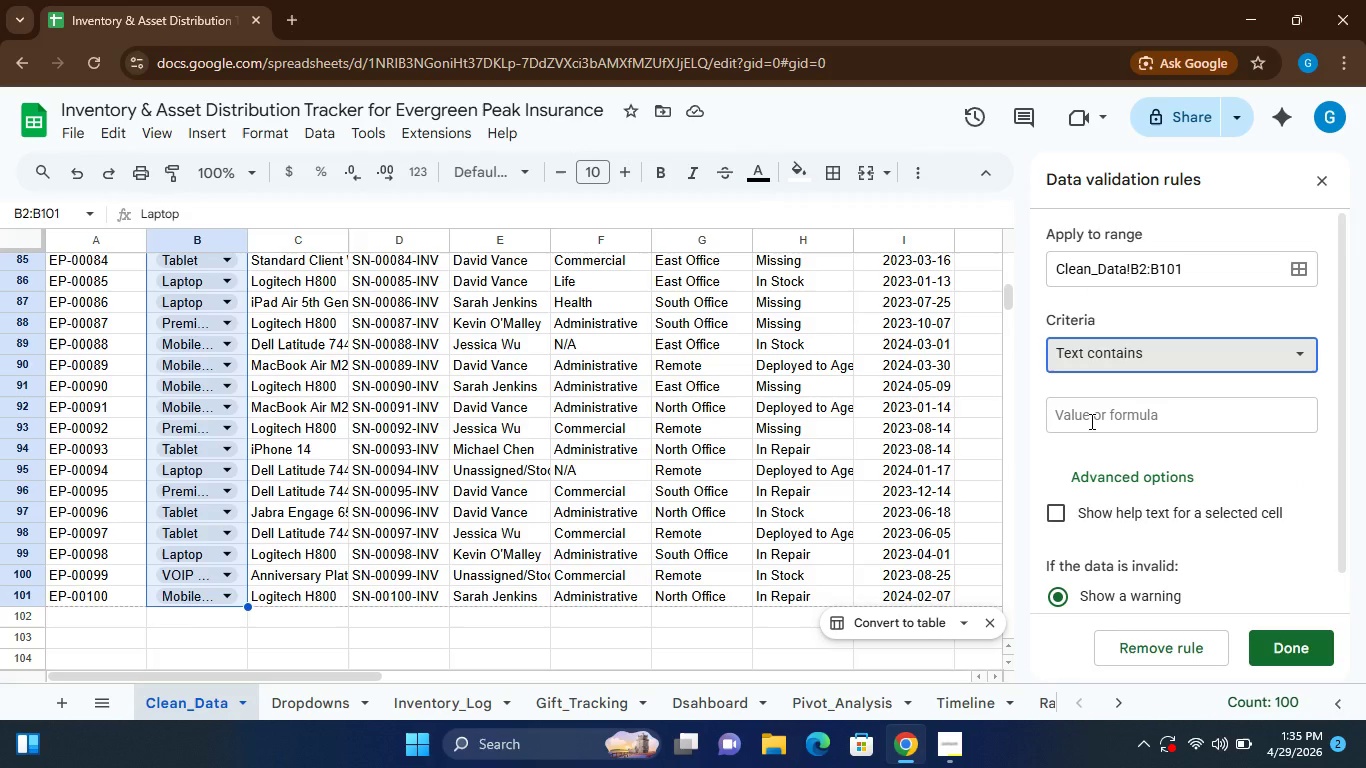 
left_click([1090, 421])
 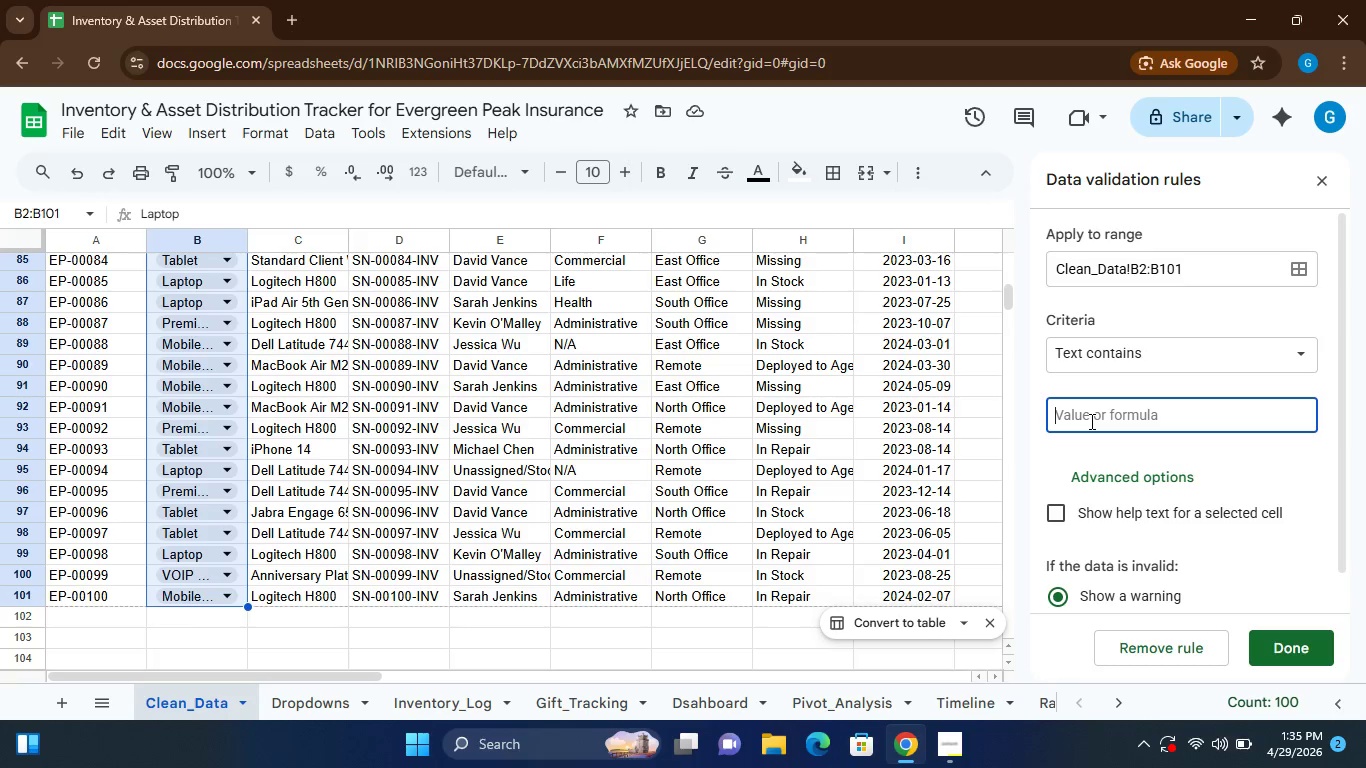 
wait(5.92)
 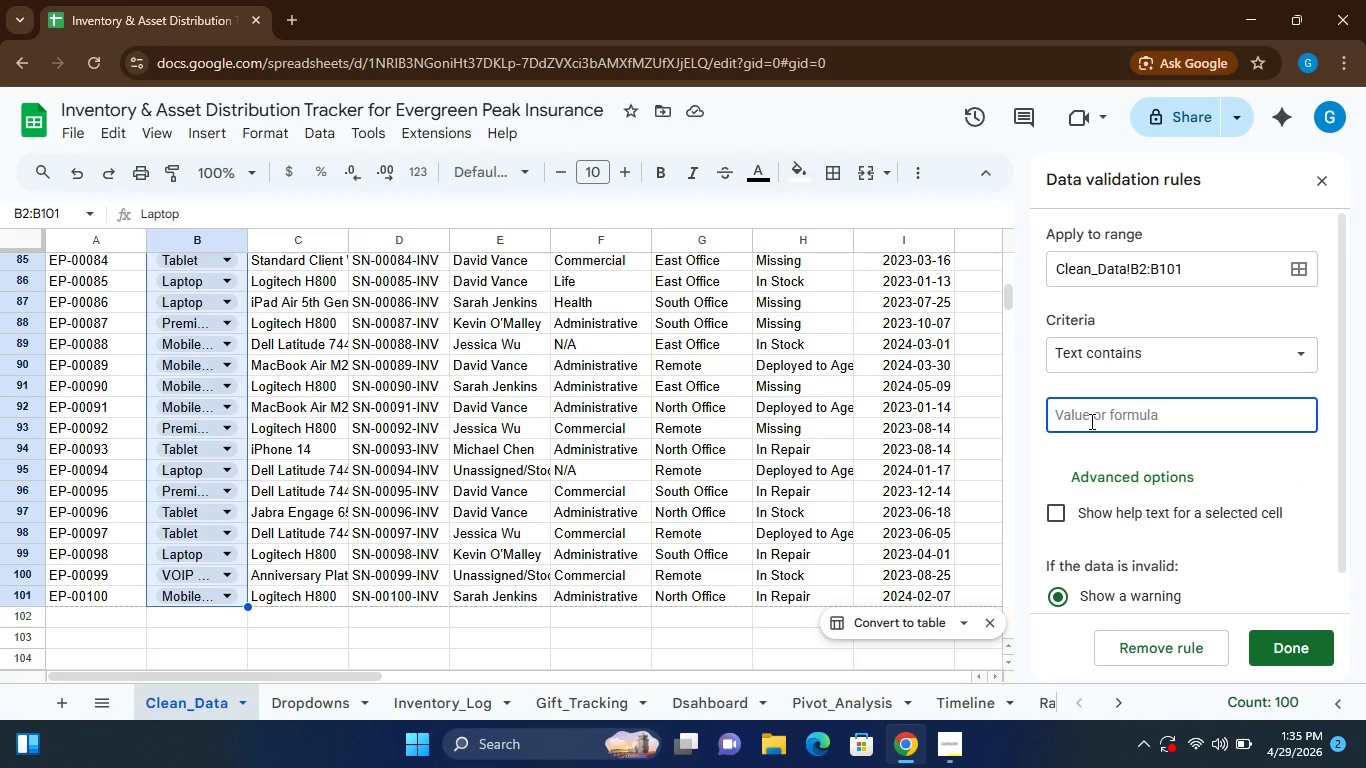 
type(Dropdowns!A)
 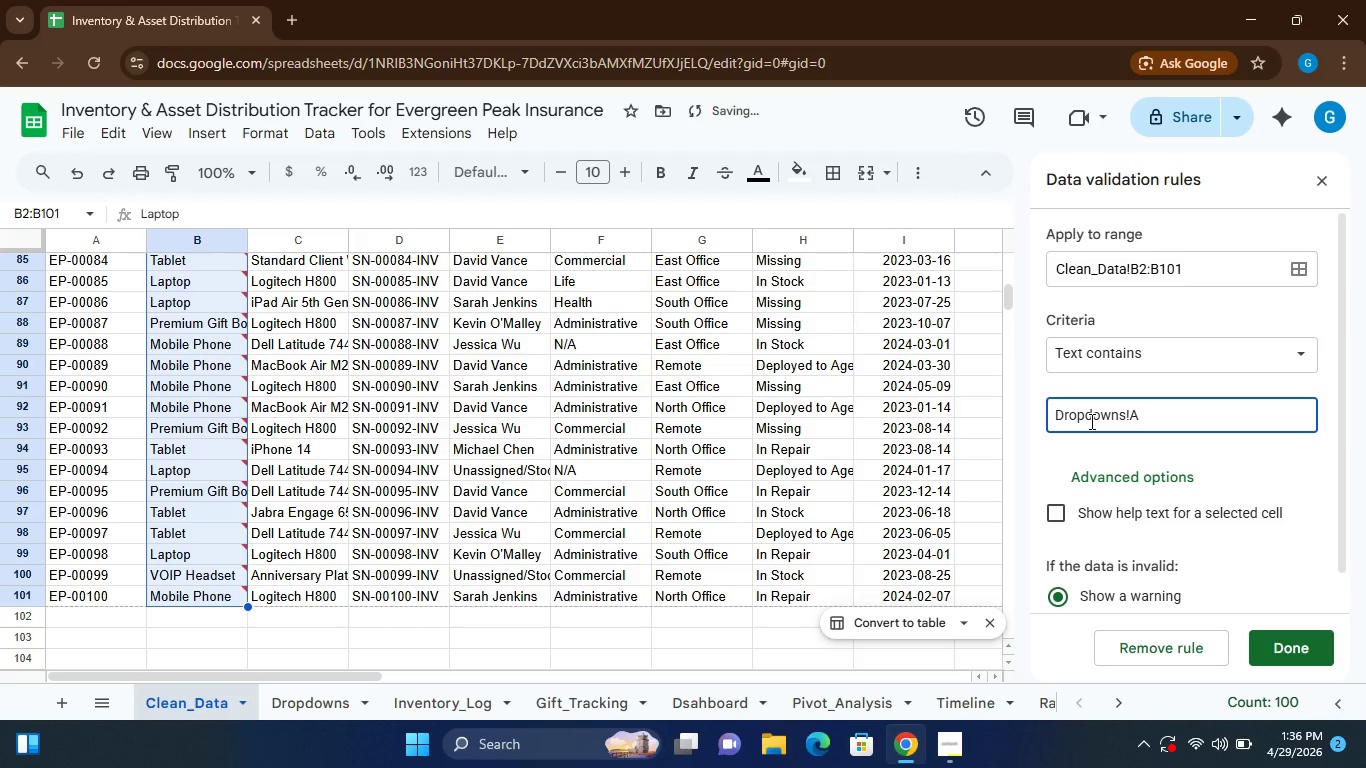 
left_click([320, 707])
 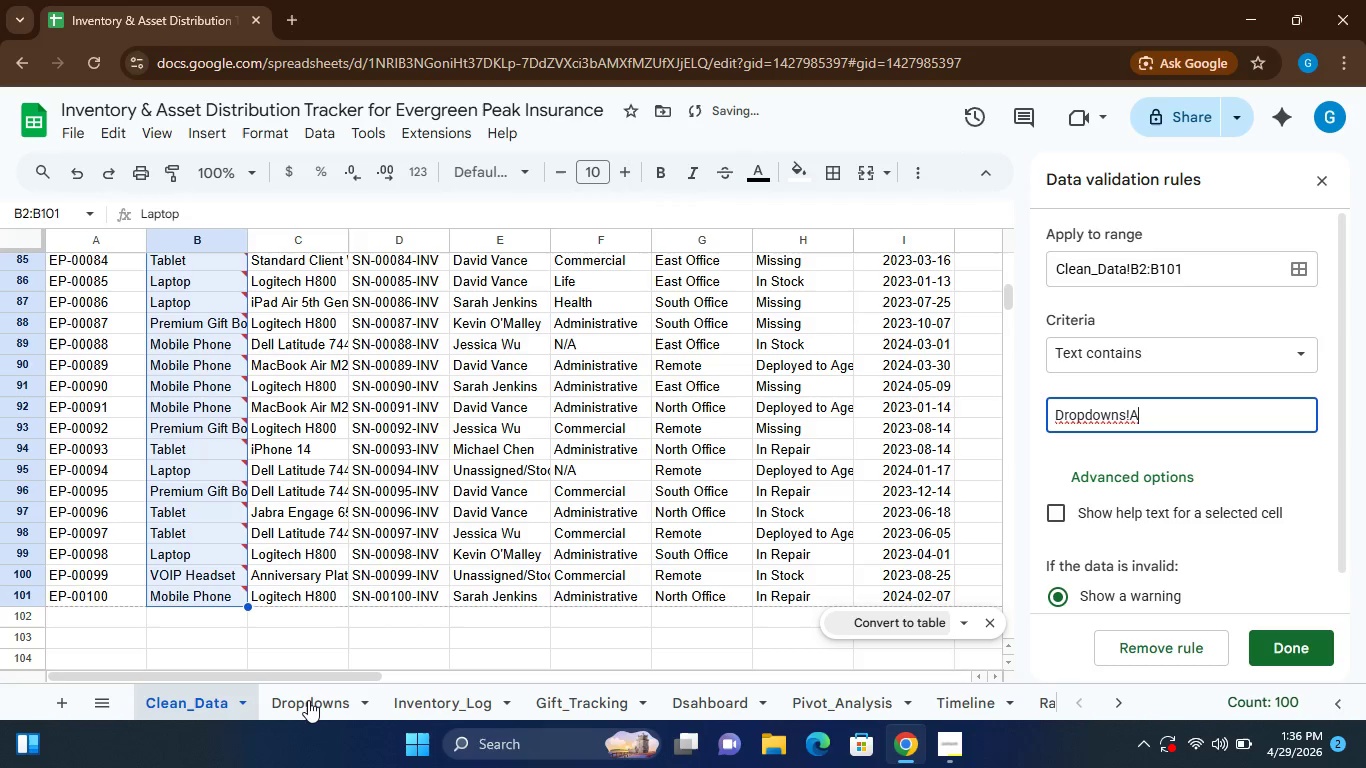 
left_click([308, 700])
 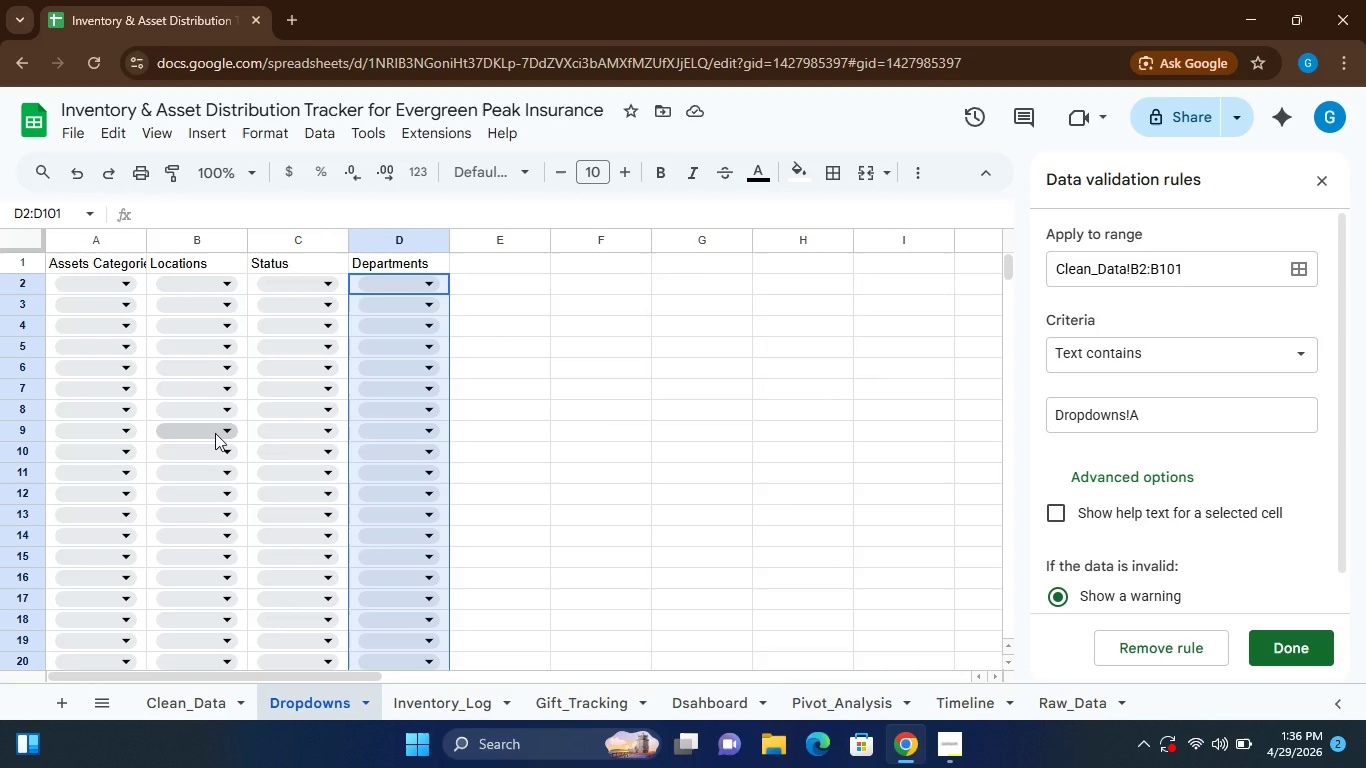 
wait(9.92)
 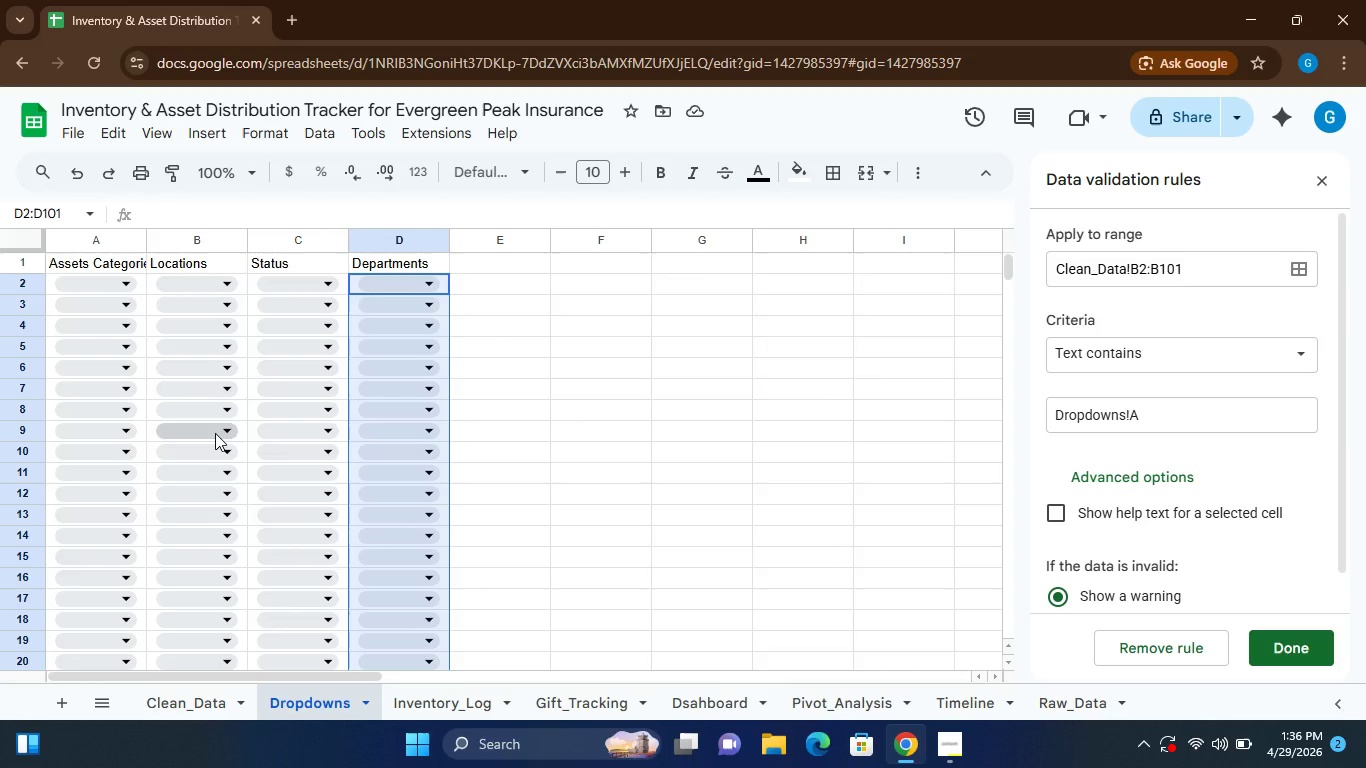 
left_click([194, 701])
 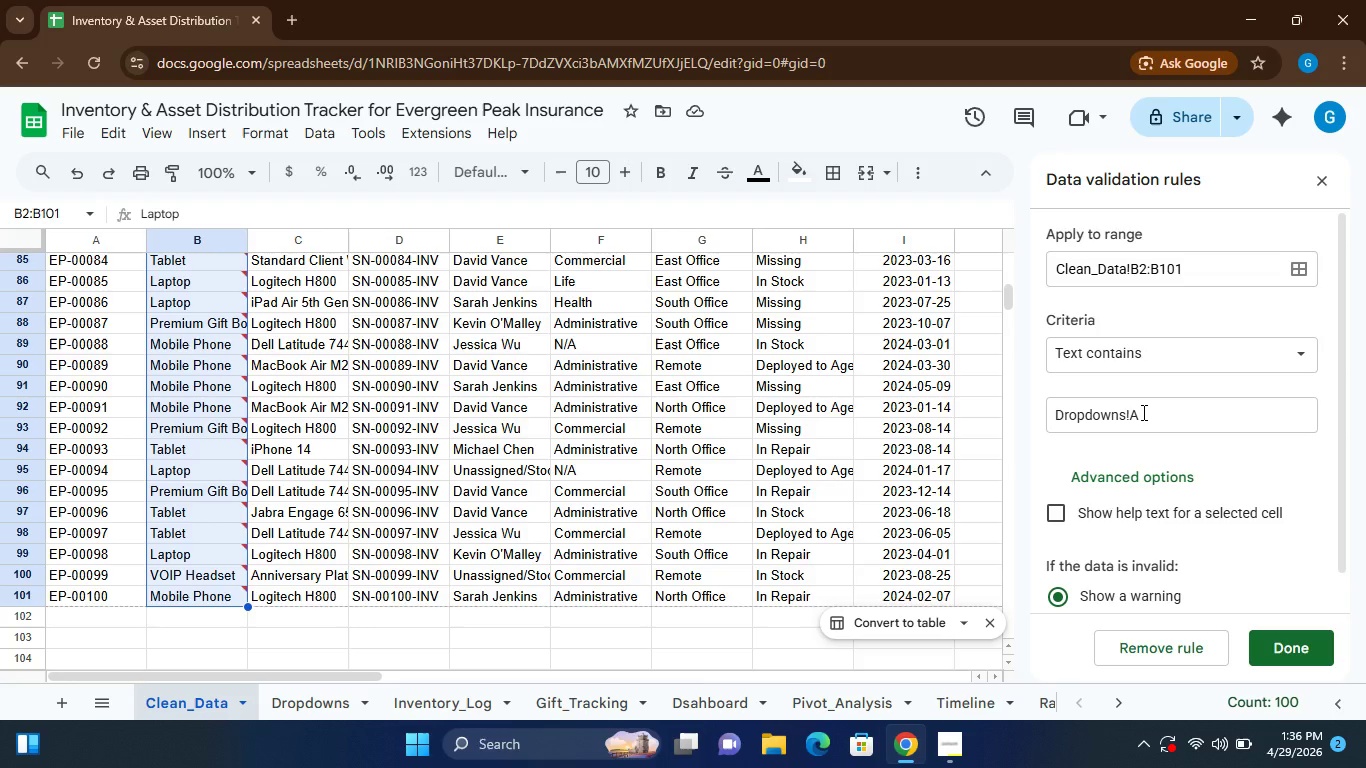 
wait(5.22)
 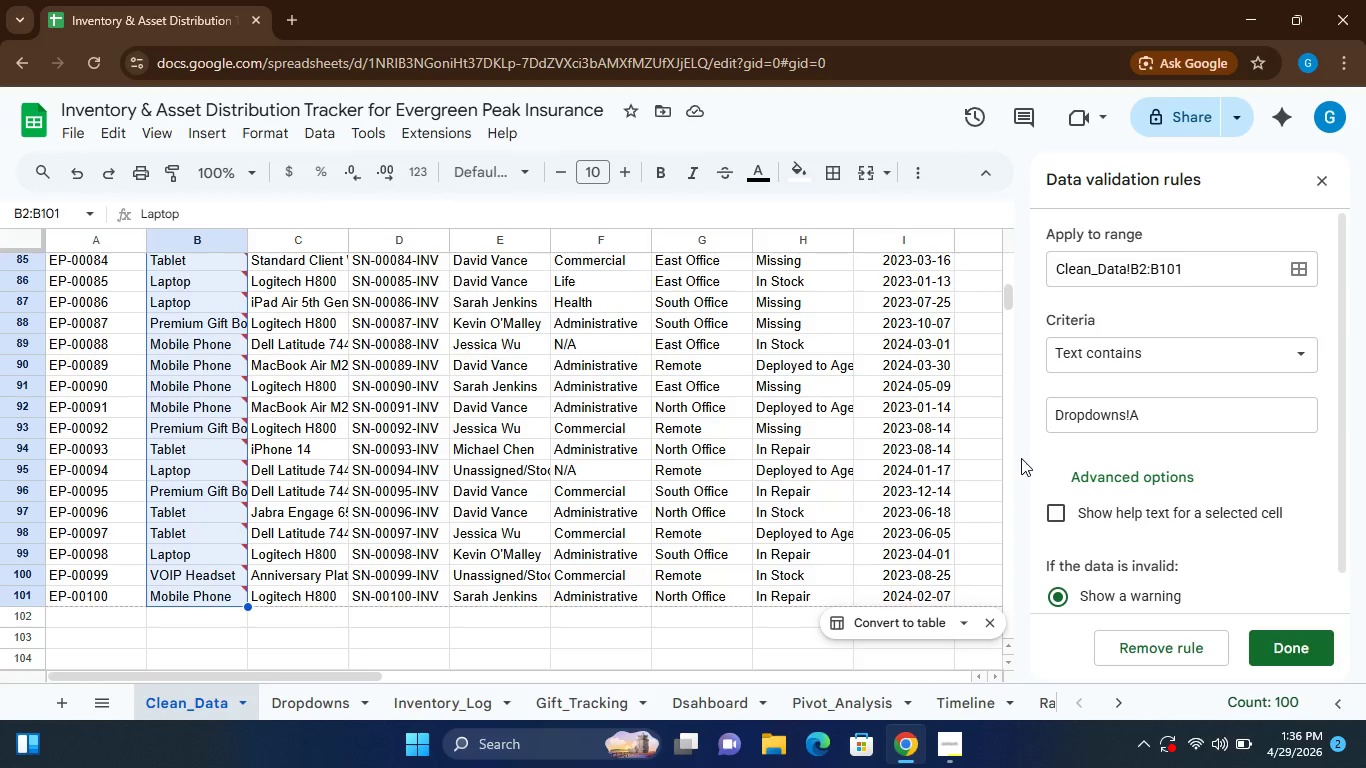 
key(Shift+Semicolon)
 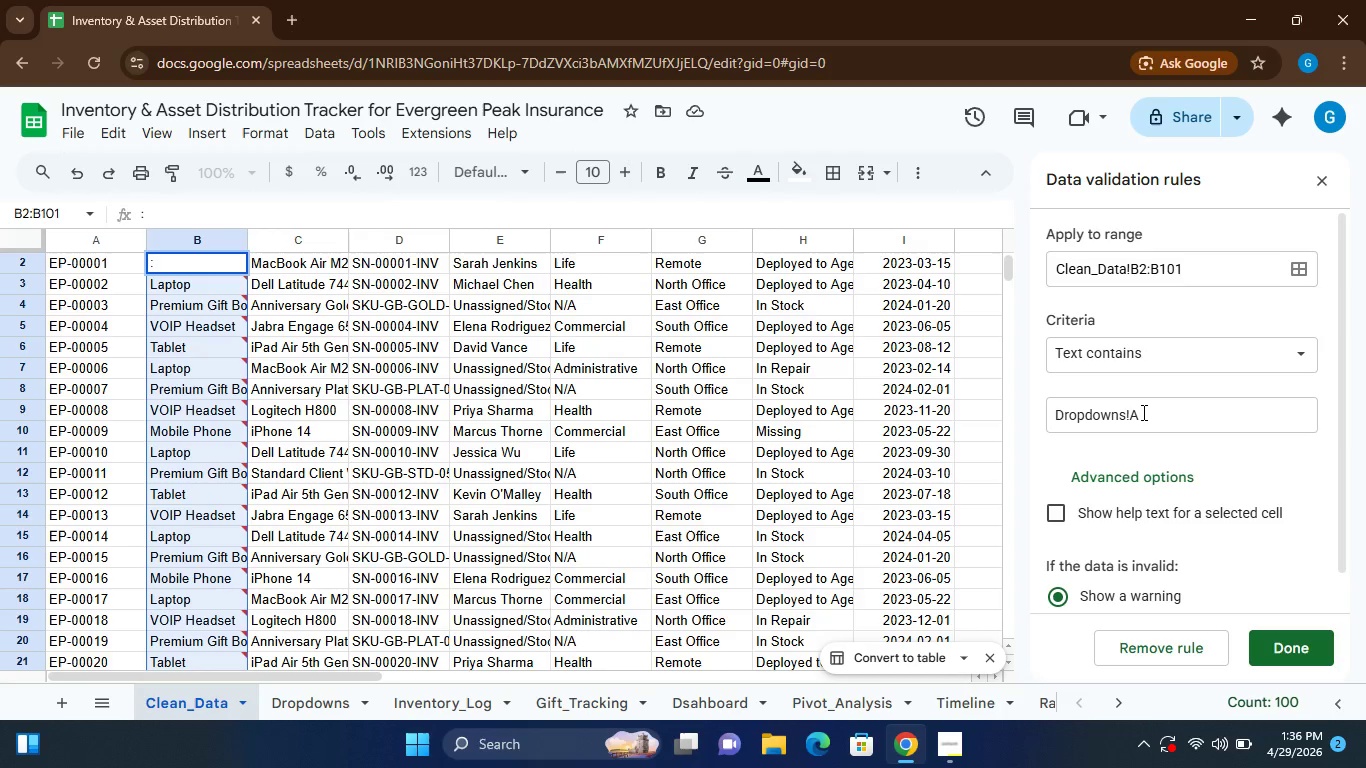 
key(Control+Z)
 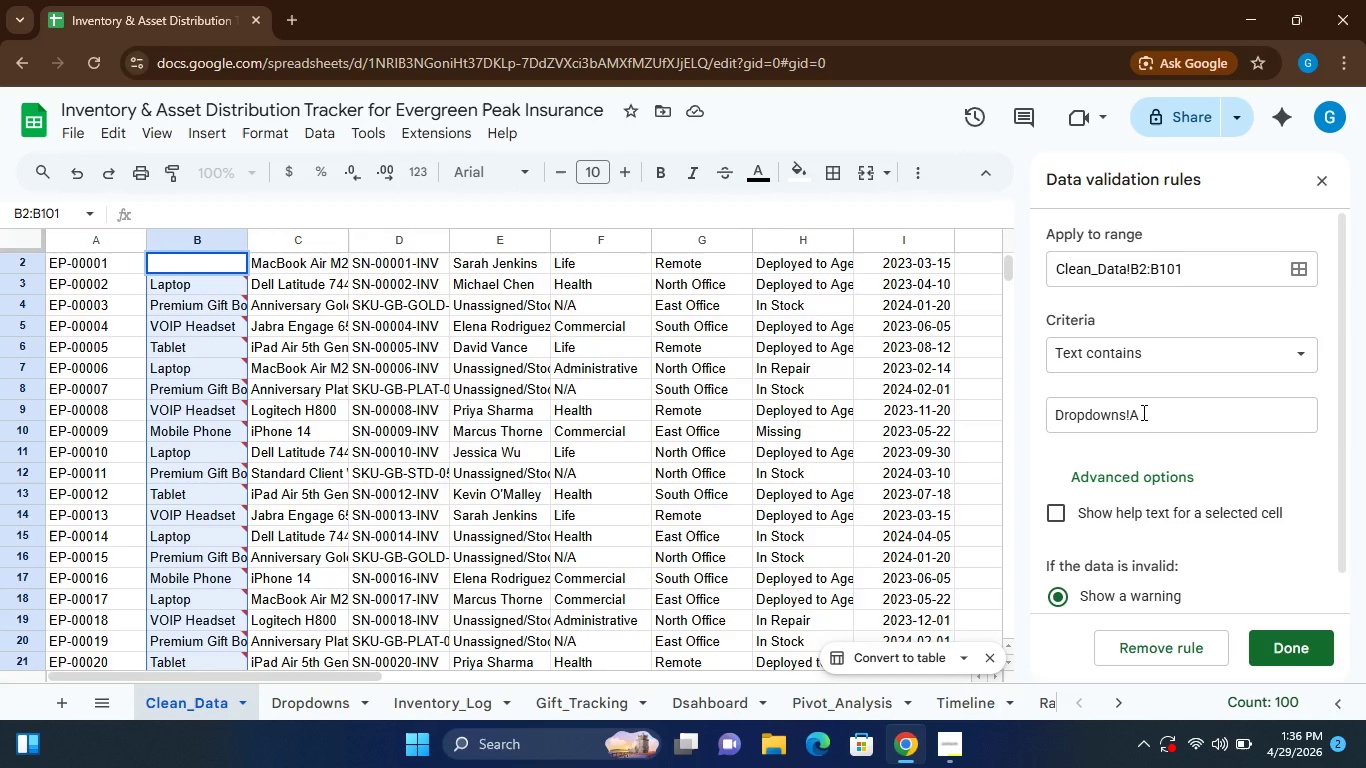 
key(Control+Z)
 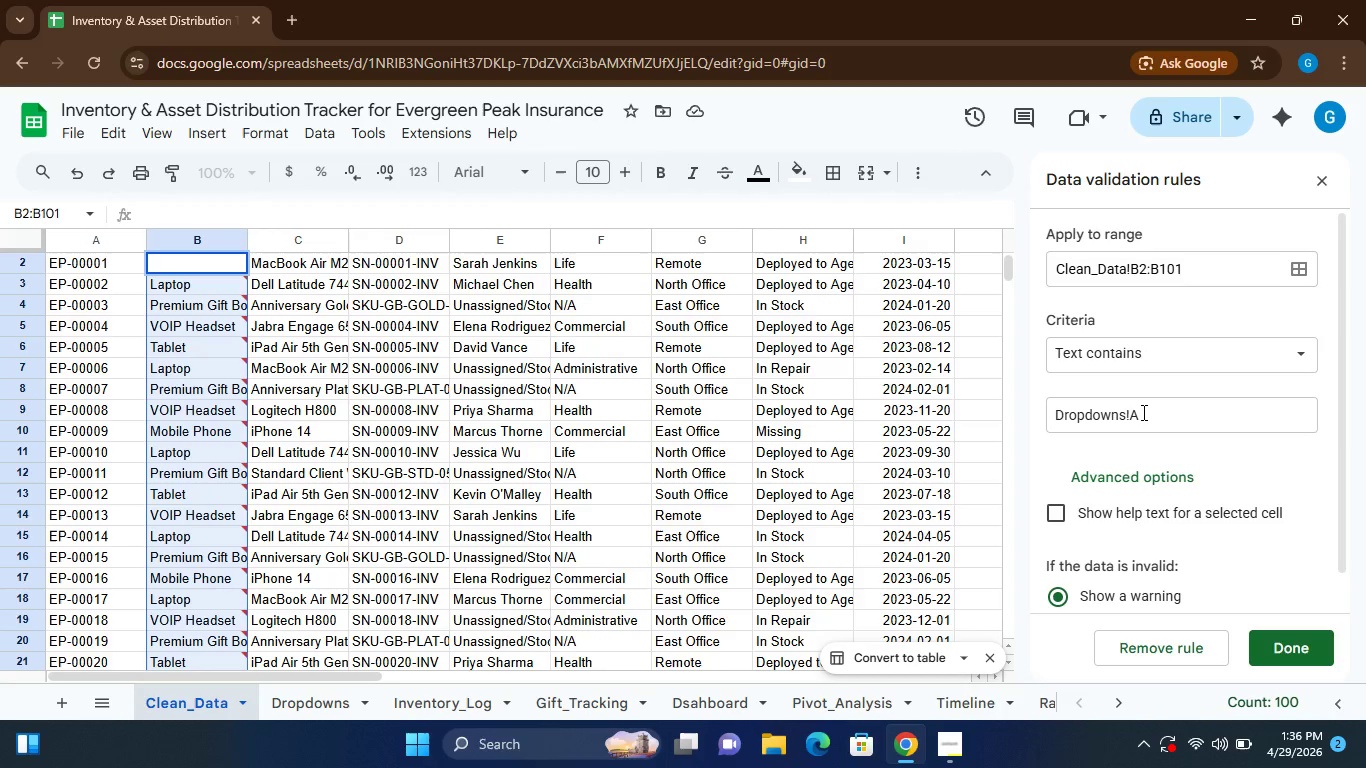 
key(Control+Y)
 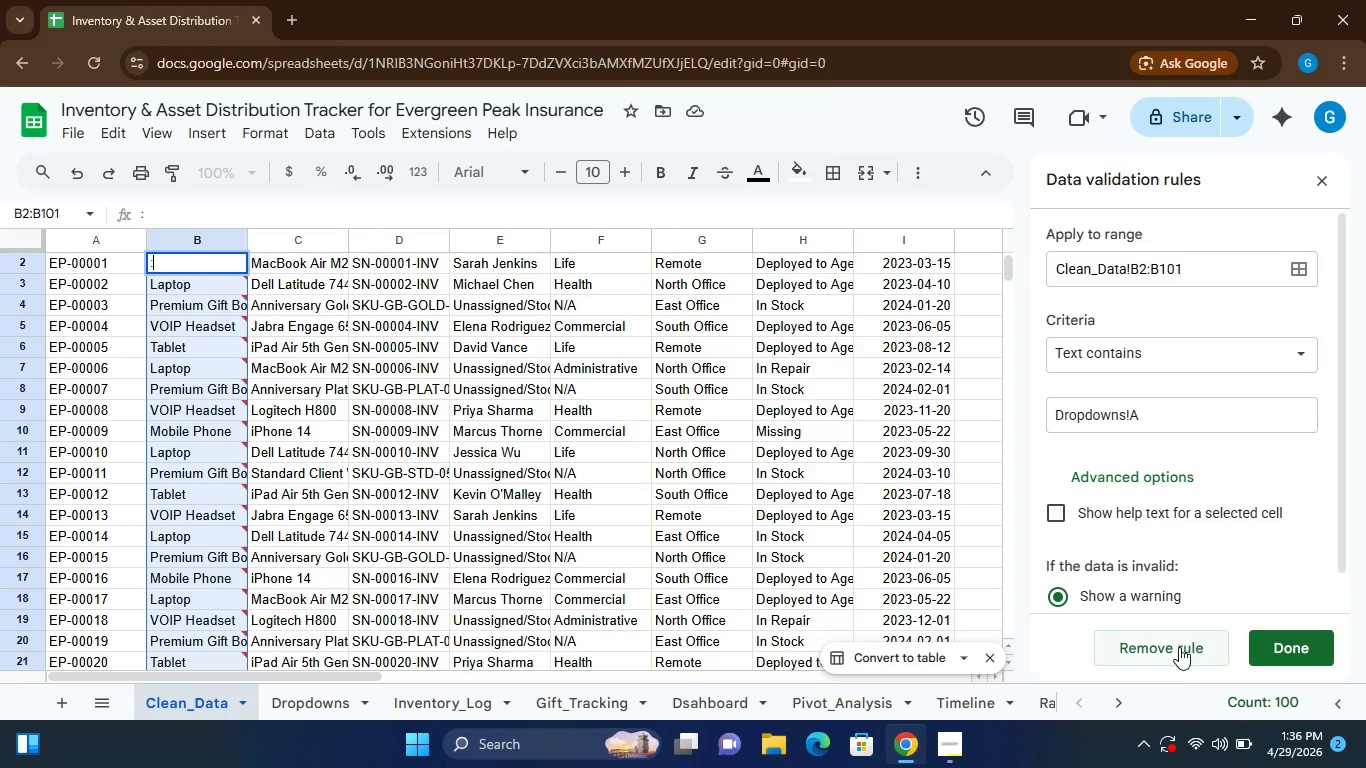 
left_click([1176, 650])
 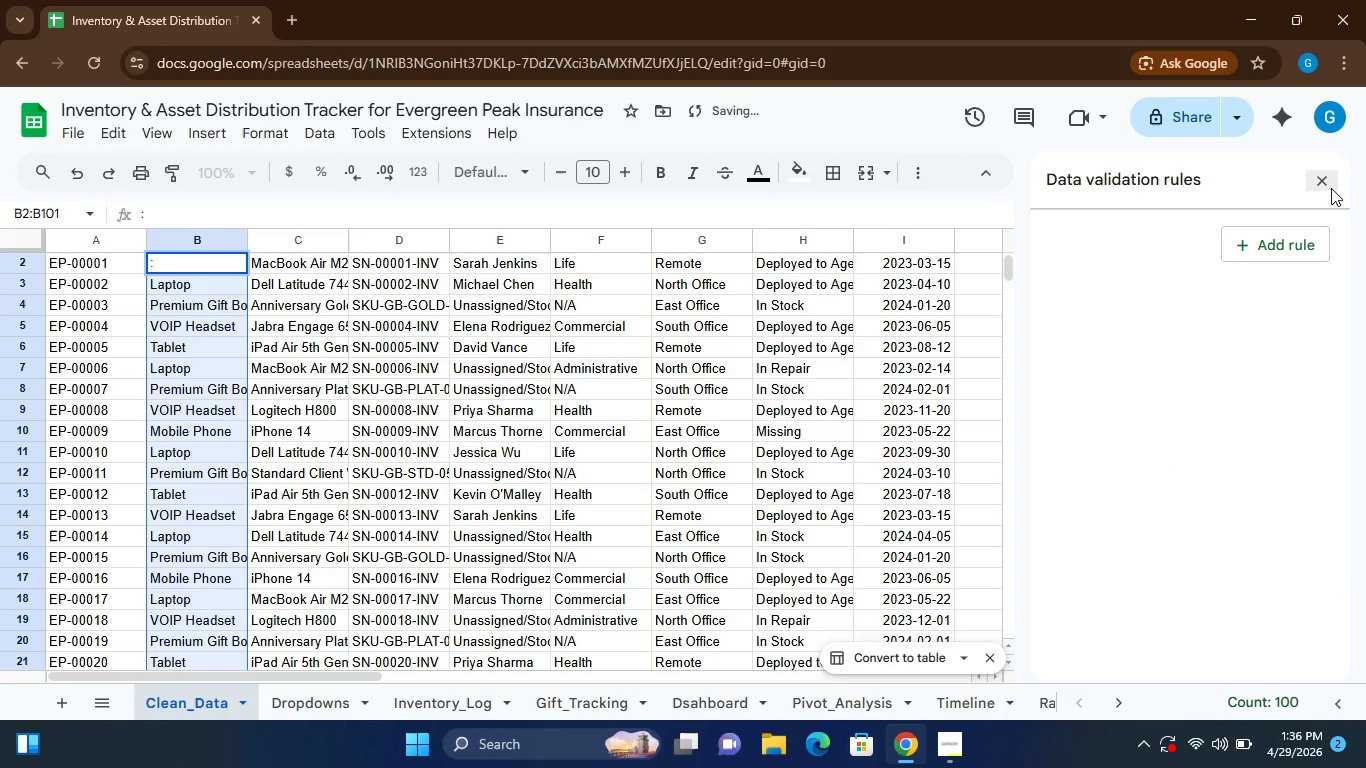 
left_click([1331, 188])
 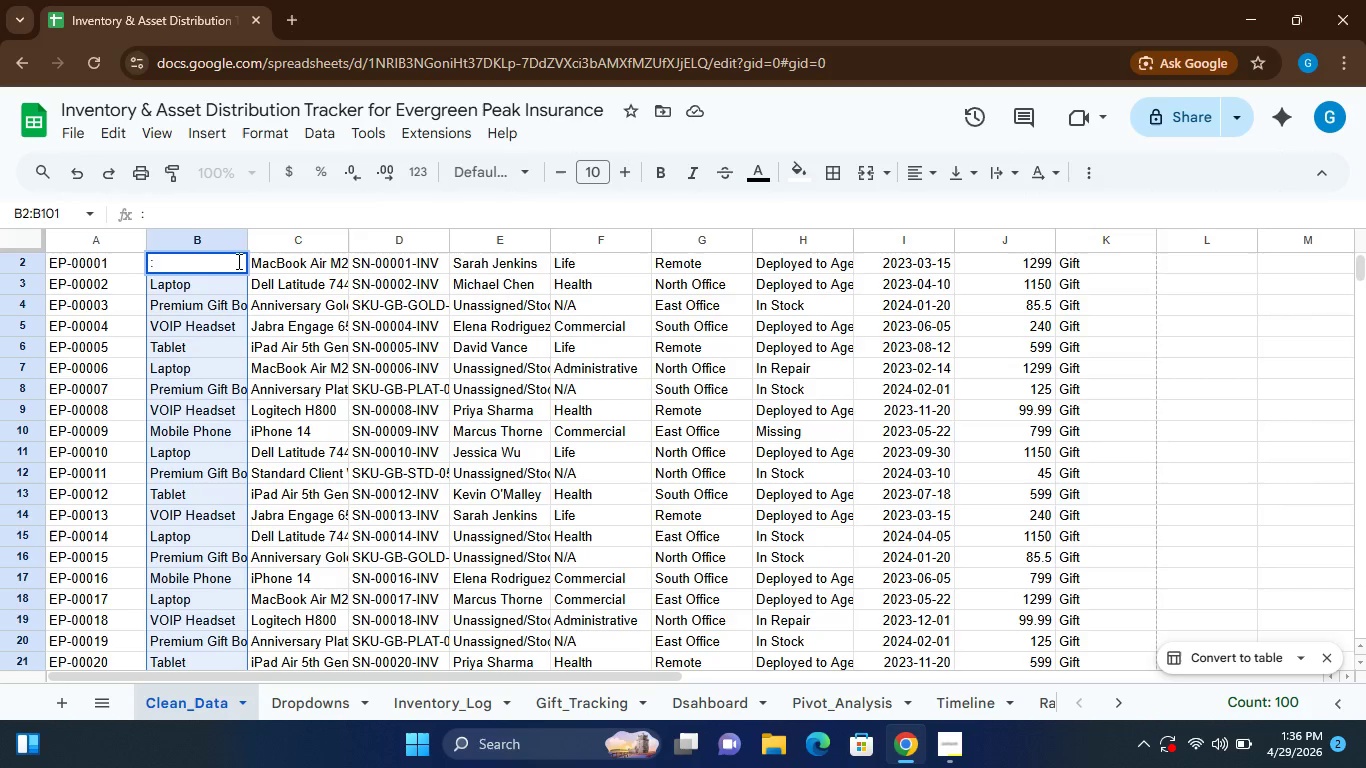 
left_click([204, 274])
 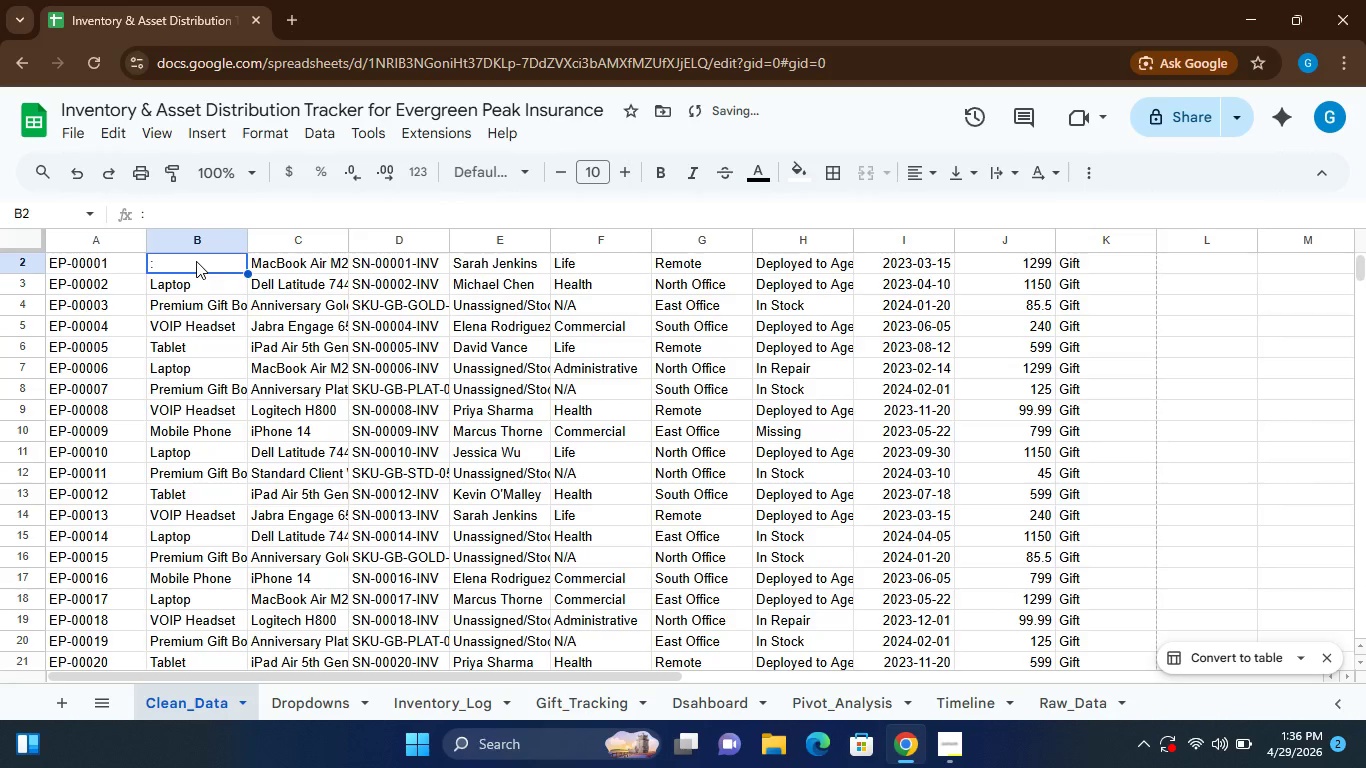 
left_click([185, 260])
 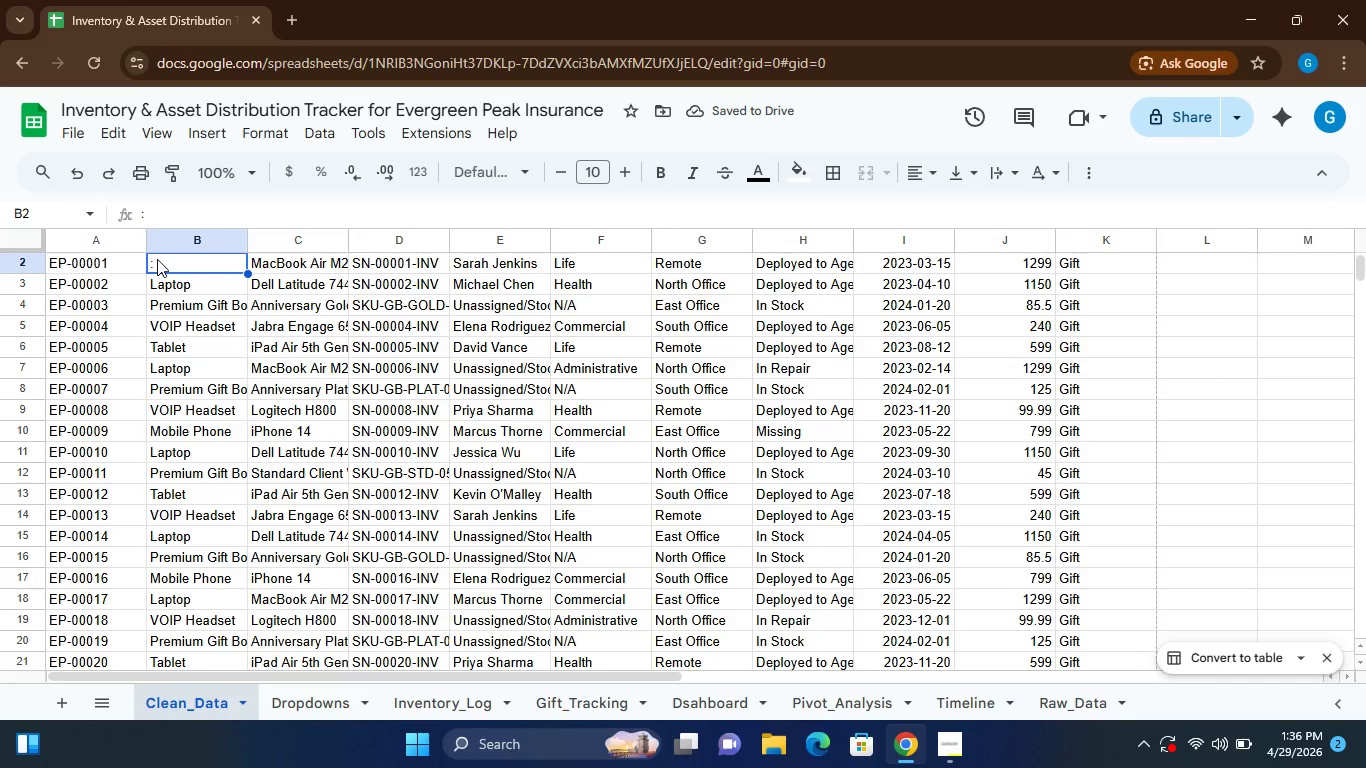 
left_click([157, 259])
 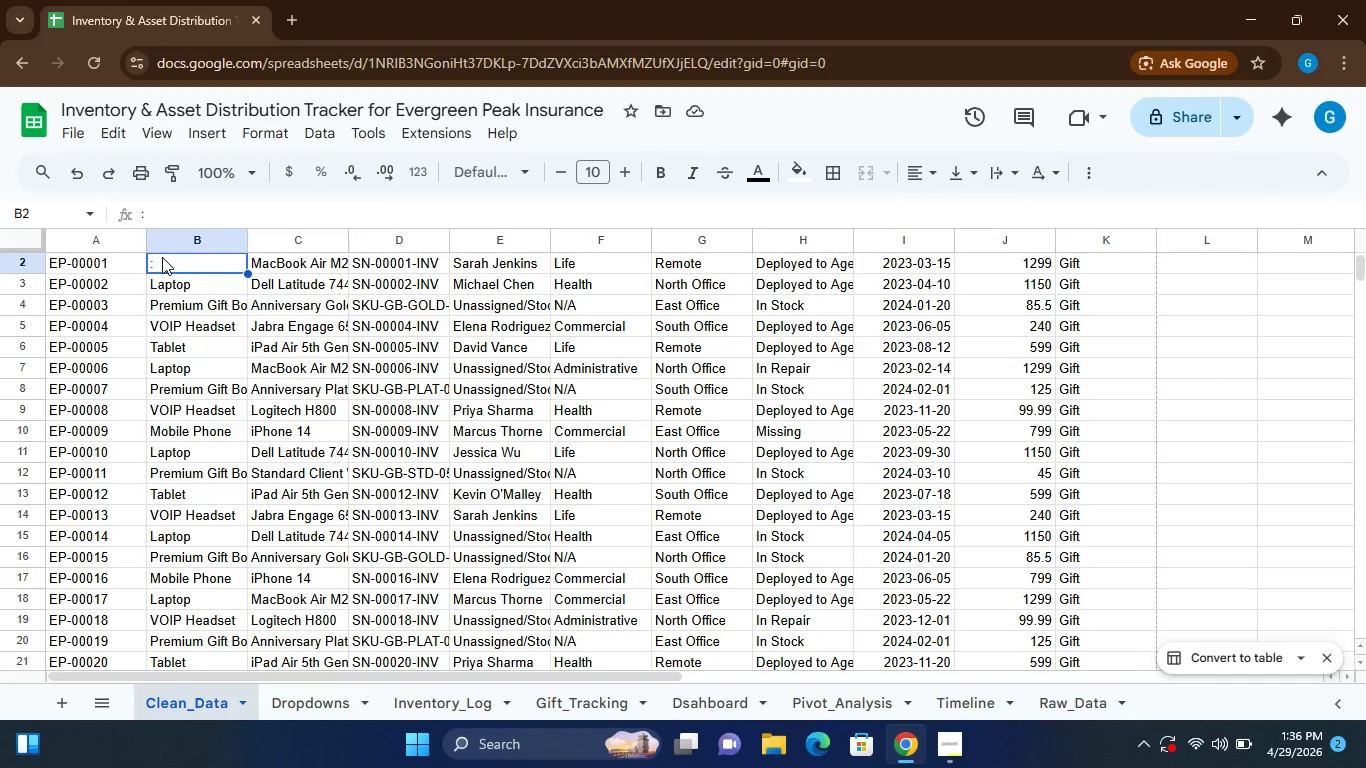 
key(Backspace)
 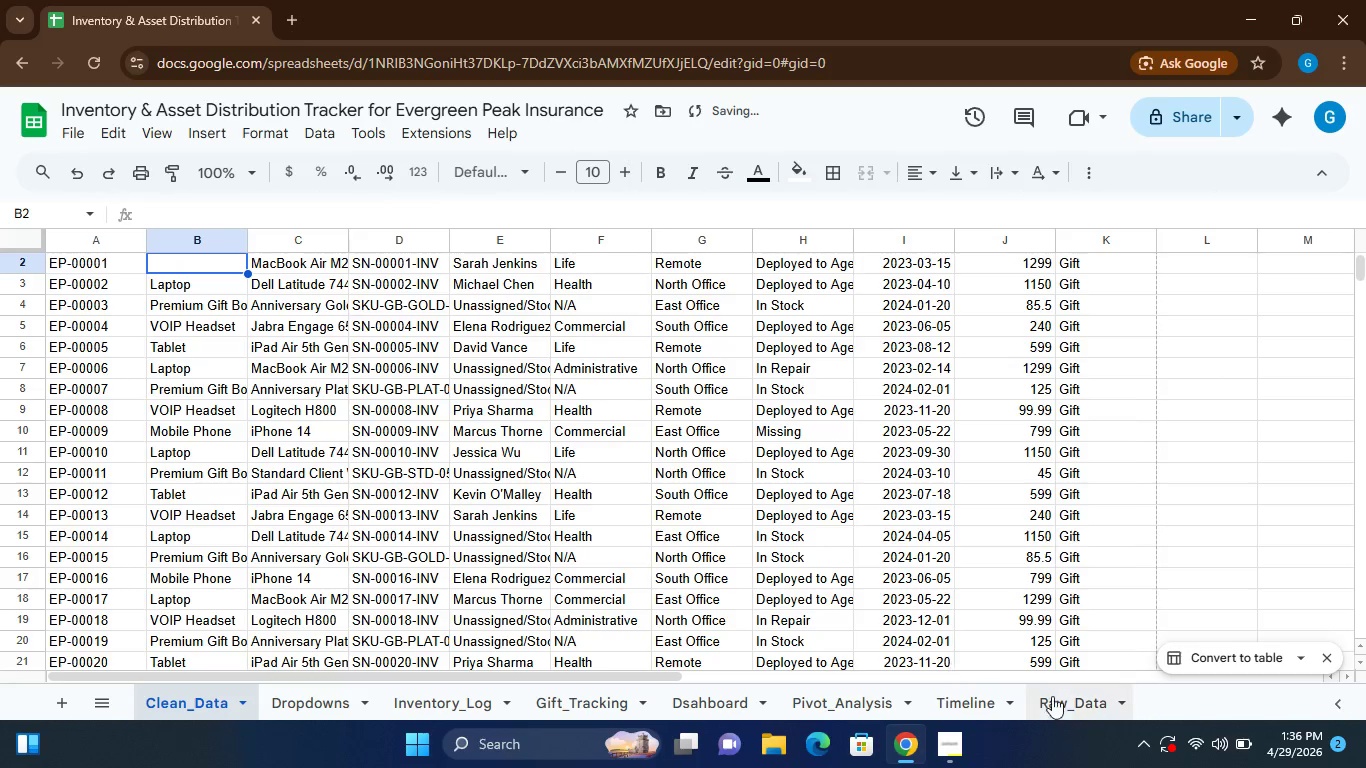 
left_click([1064, 697])
 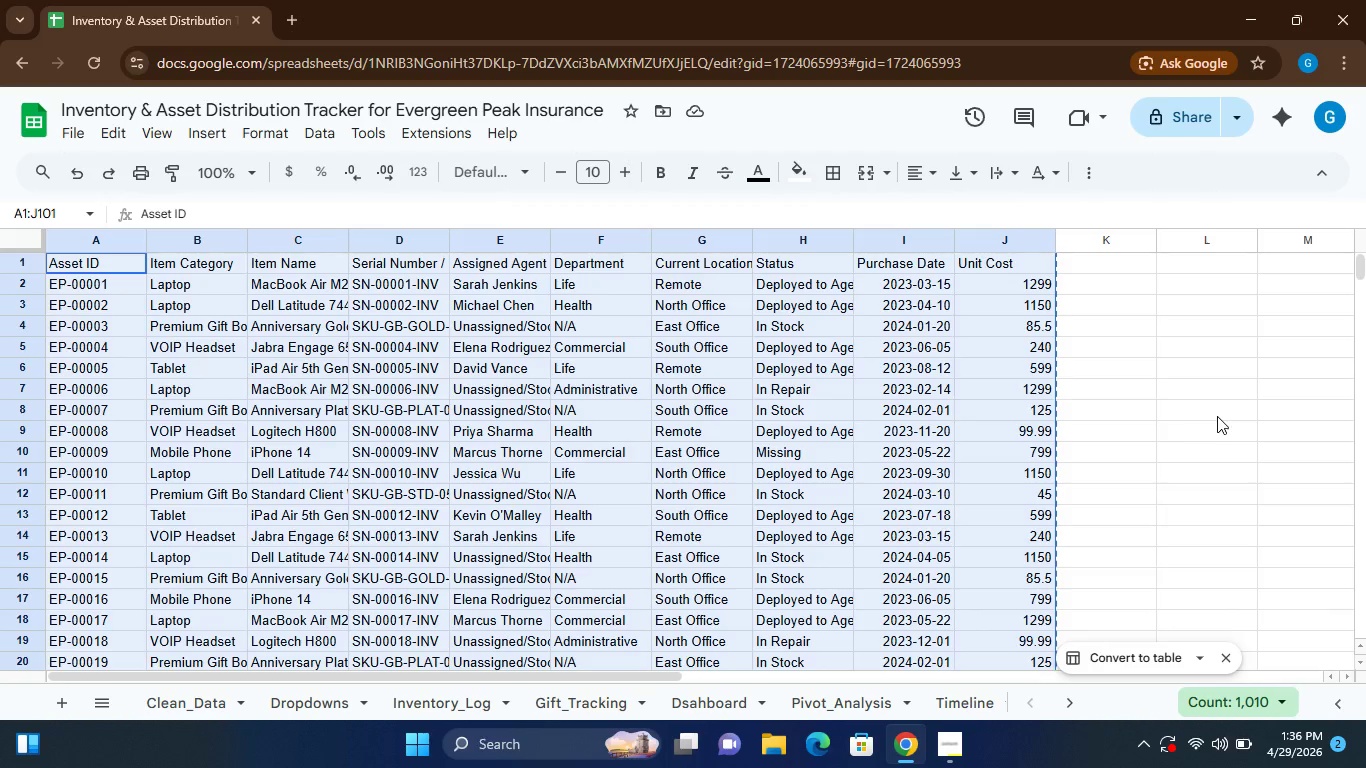 
left_click([1137, 416])
 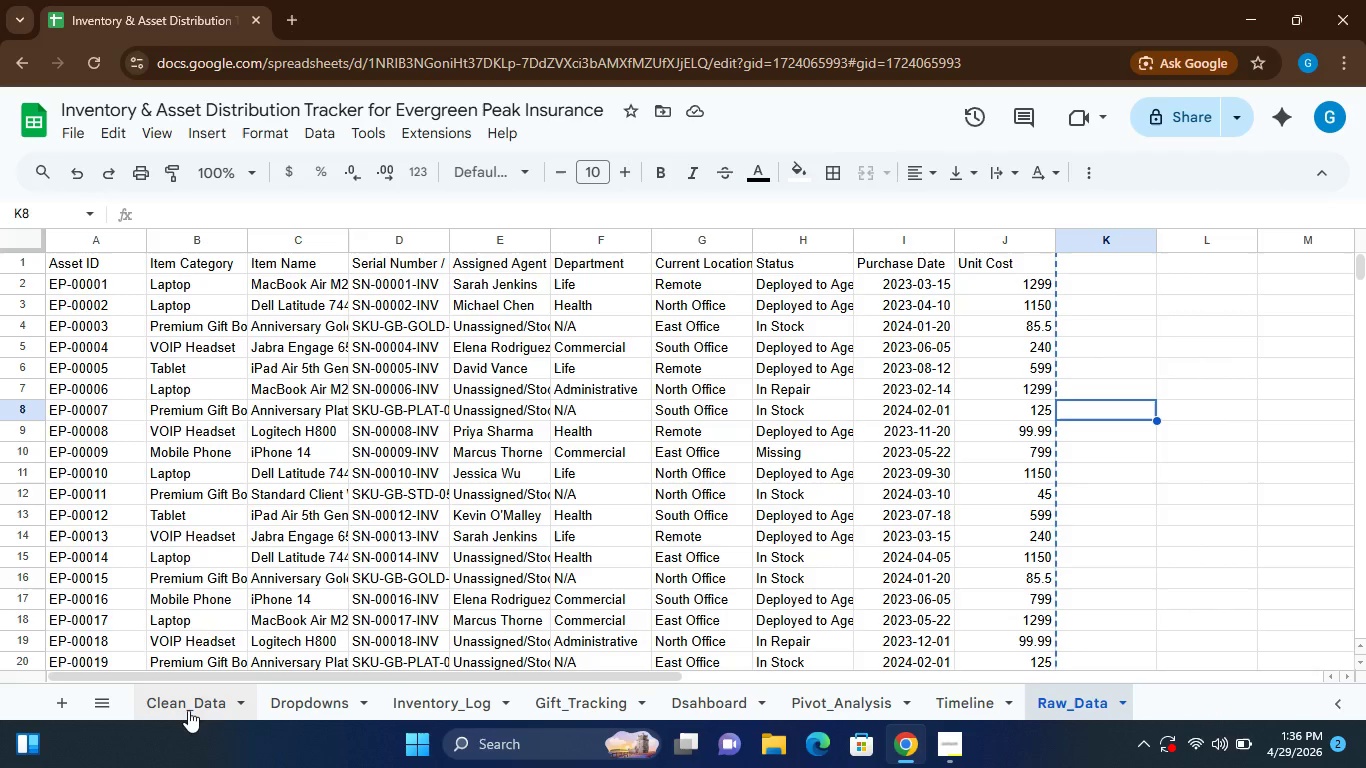 
left_click([188, 708])
 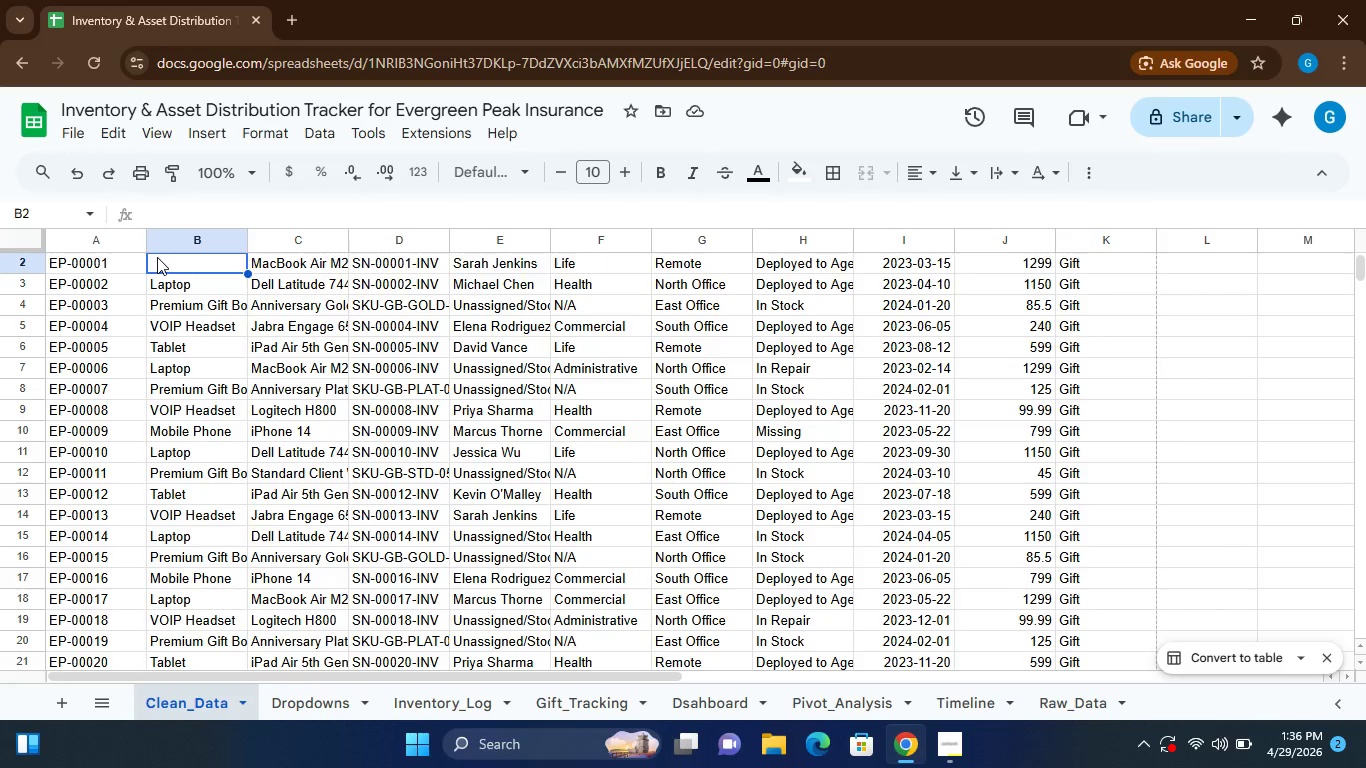 
left_click([156, 258])
 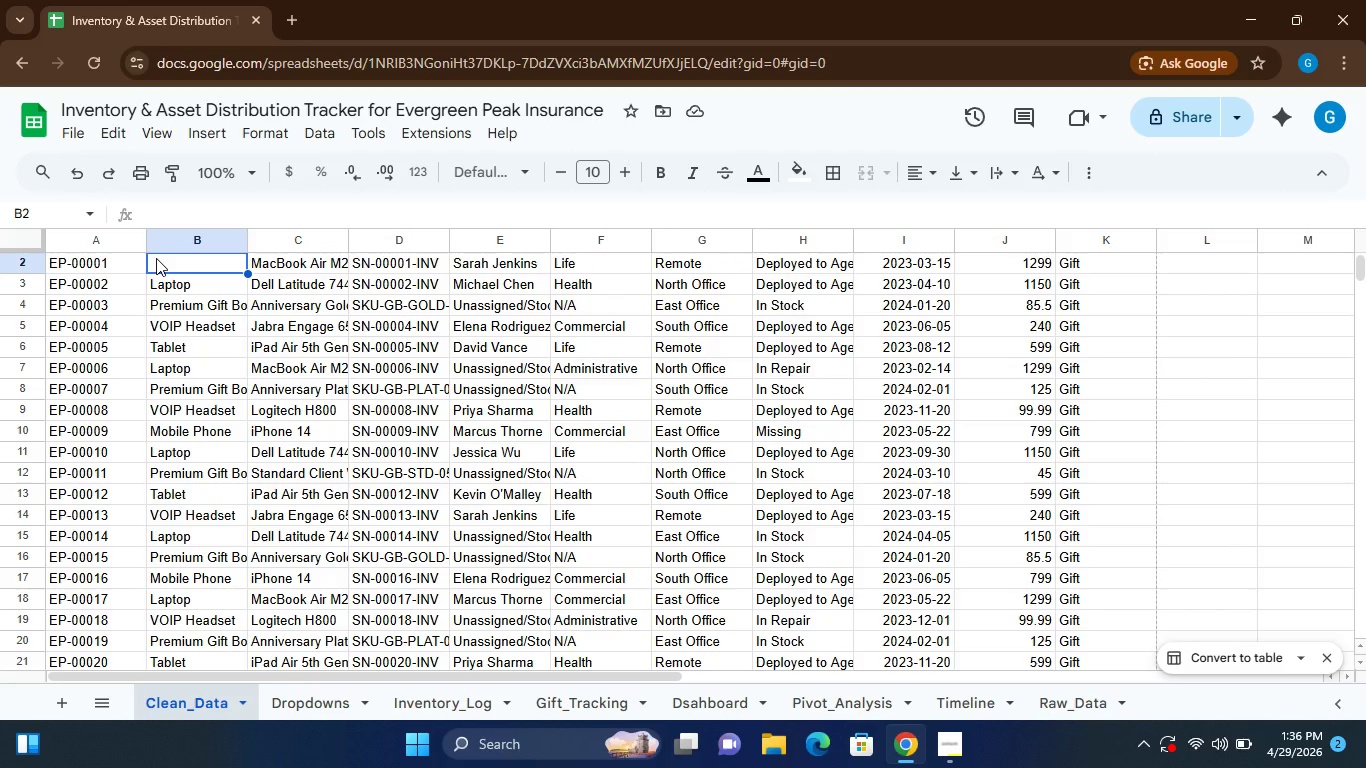 
key(Shift+I)
 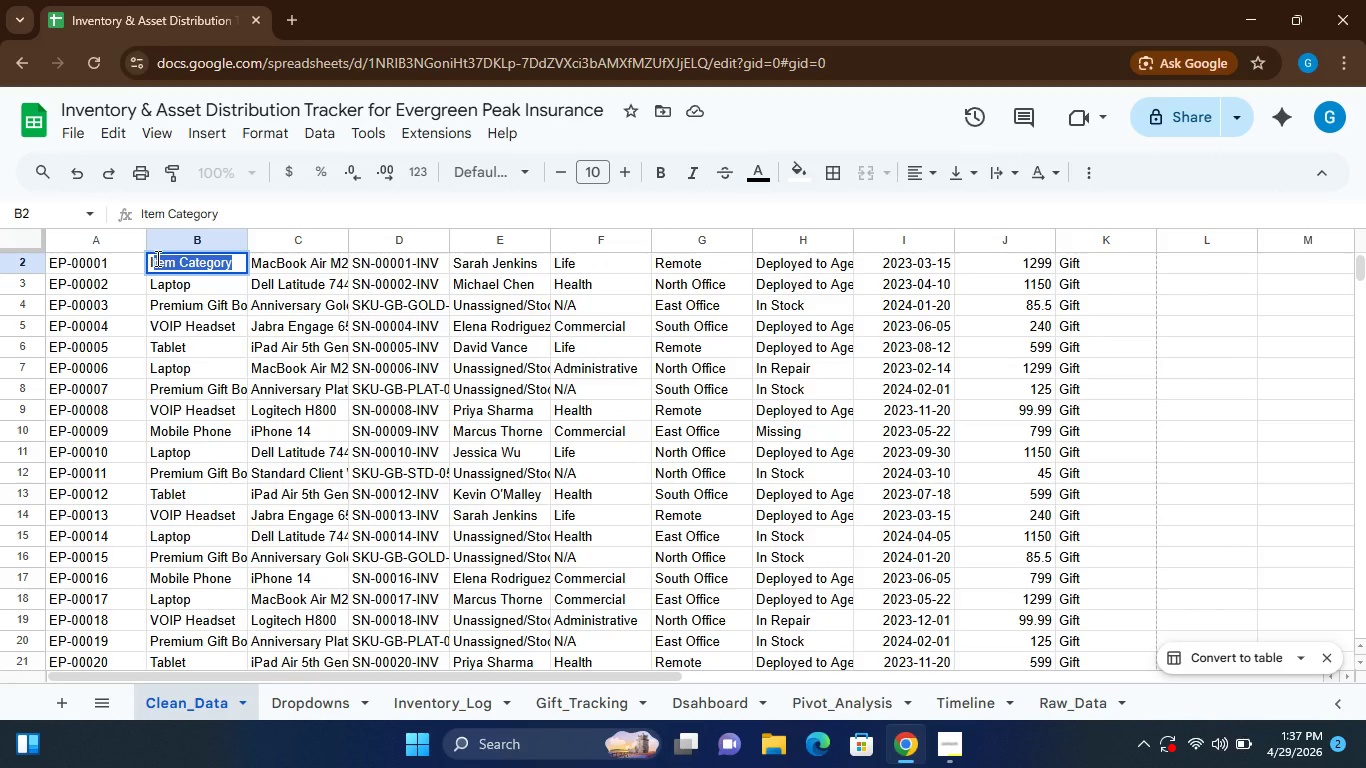 
key(Enter)
 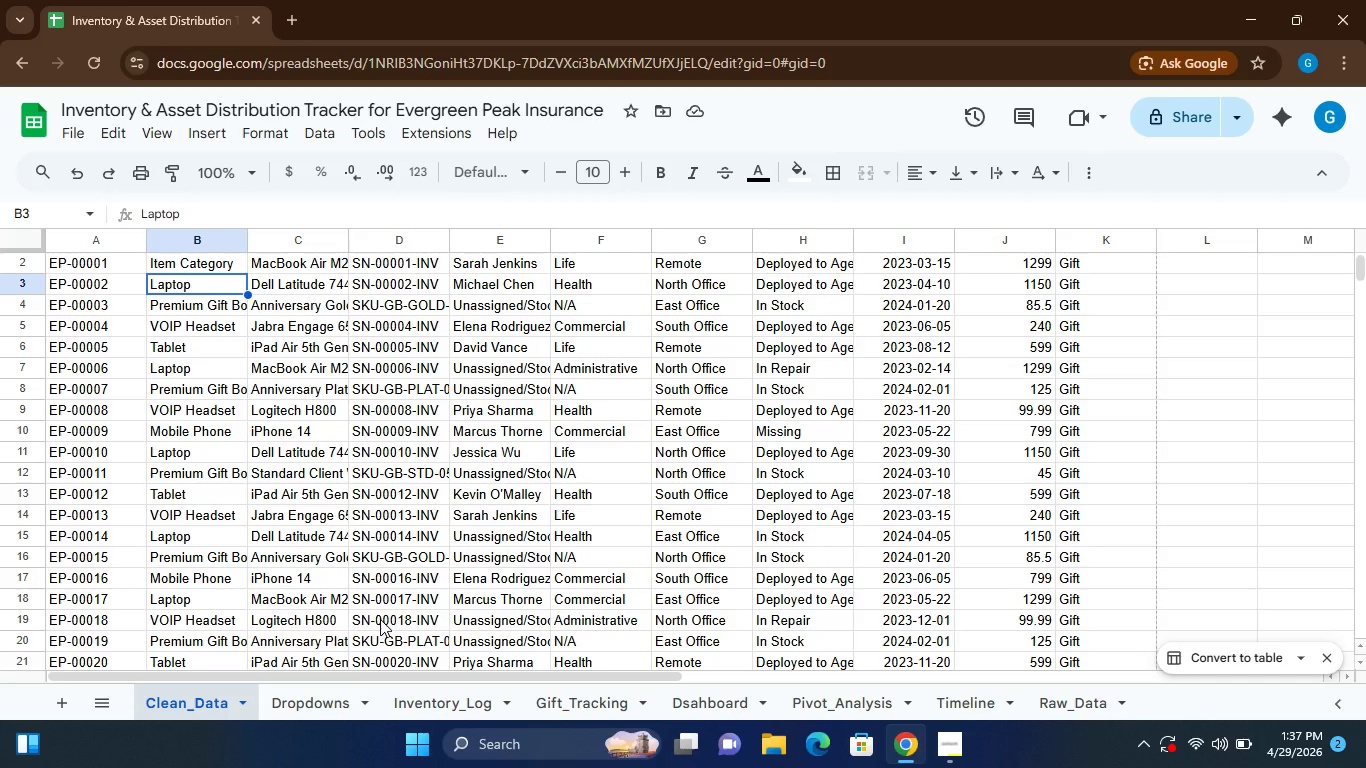 
wait(11.52)
 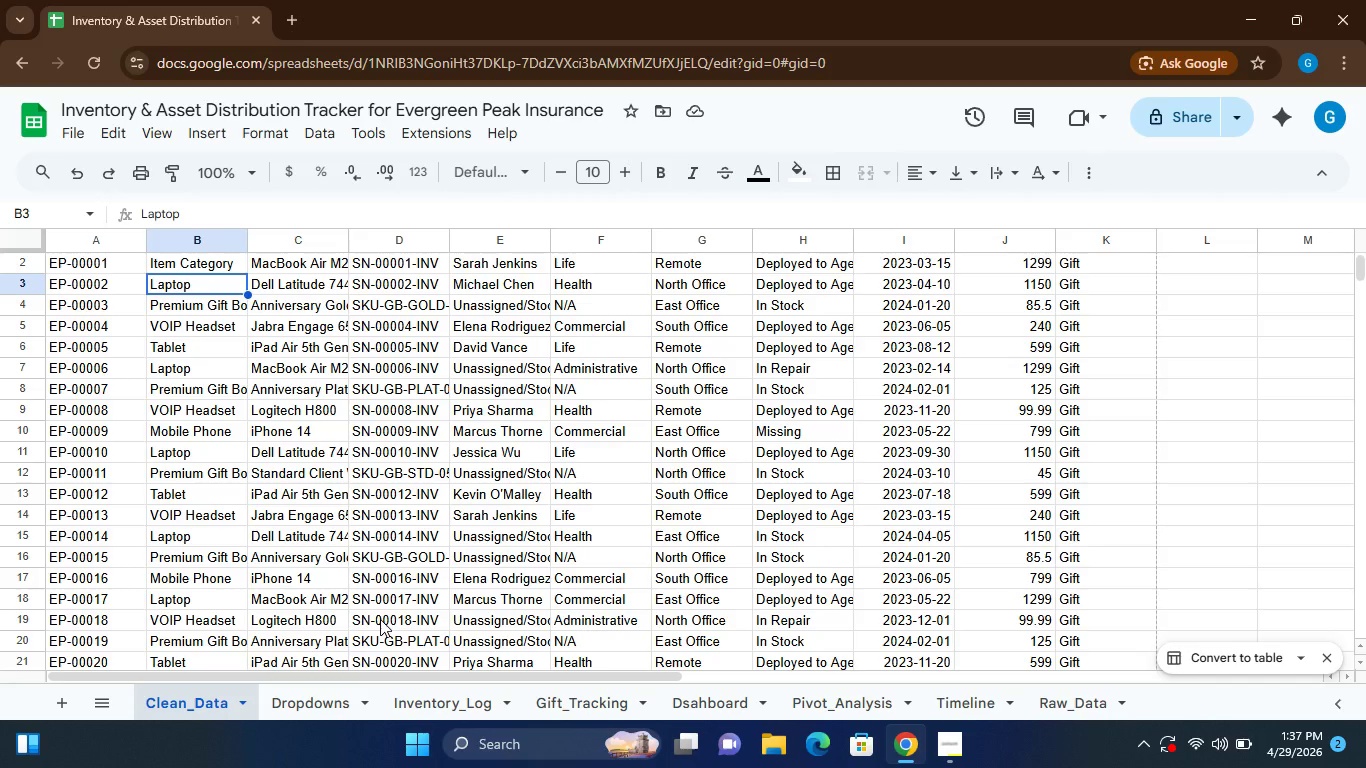 
left_click([177, 240])
 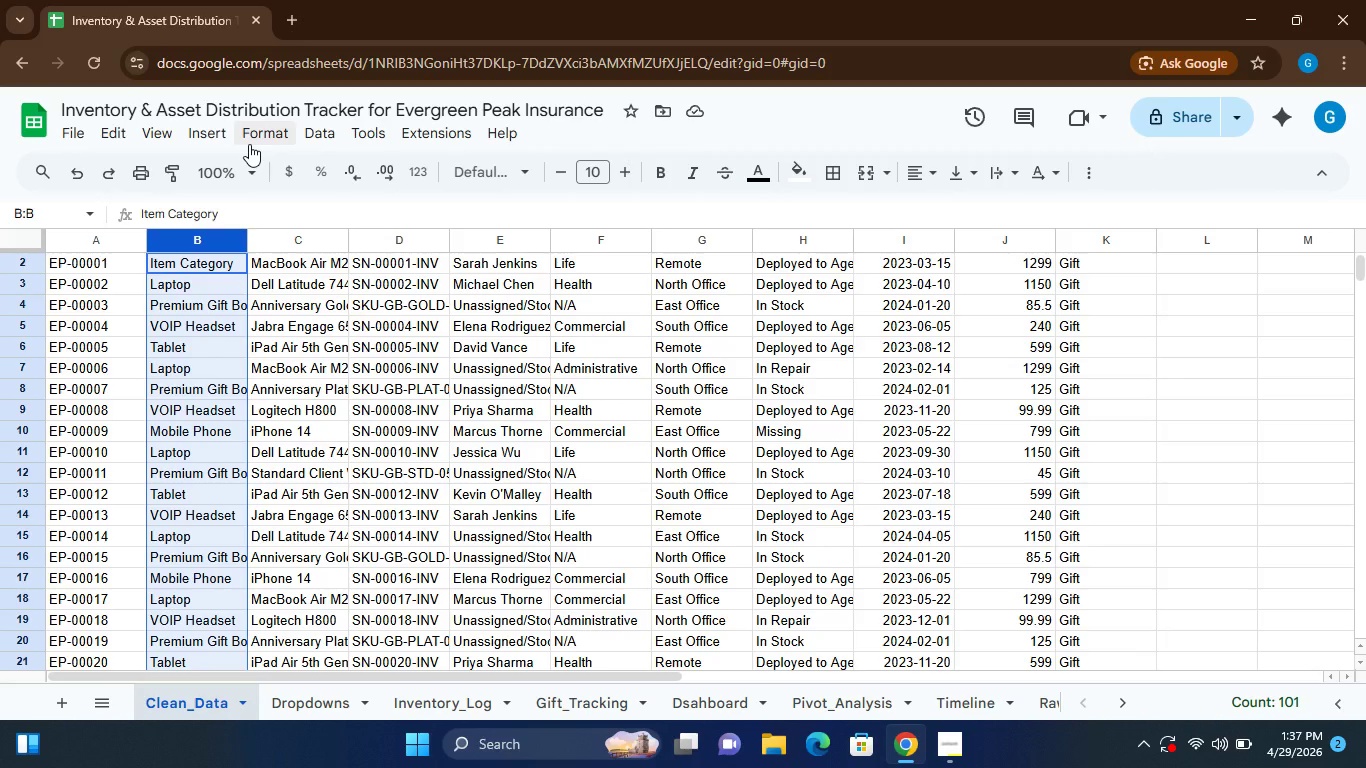 
left_click([324, 134])
 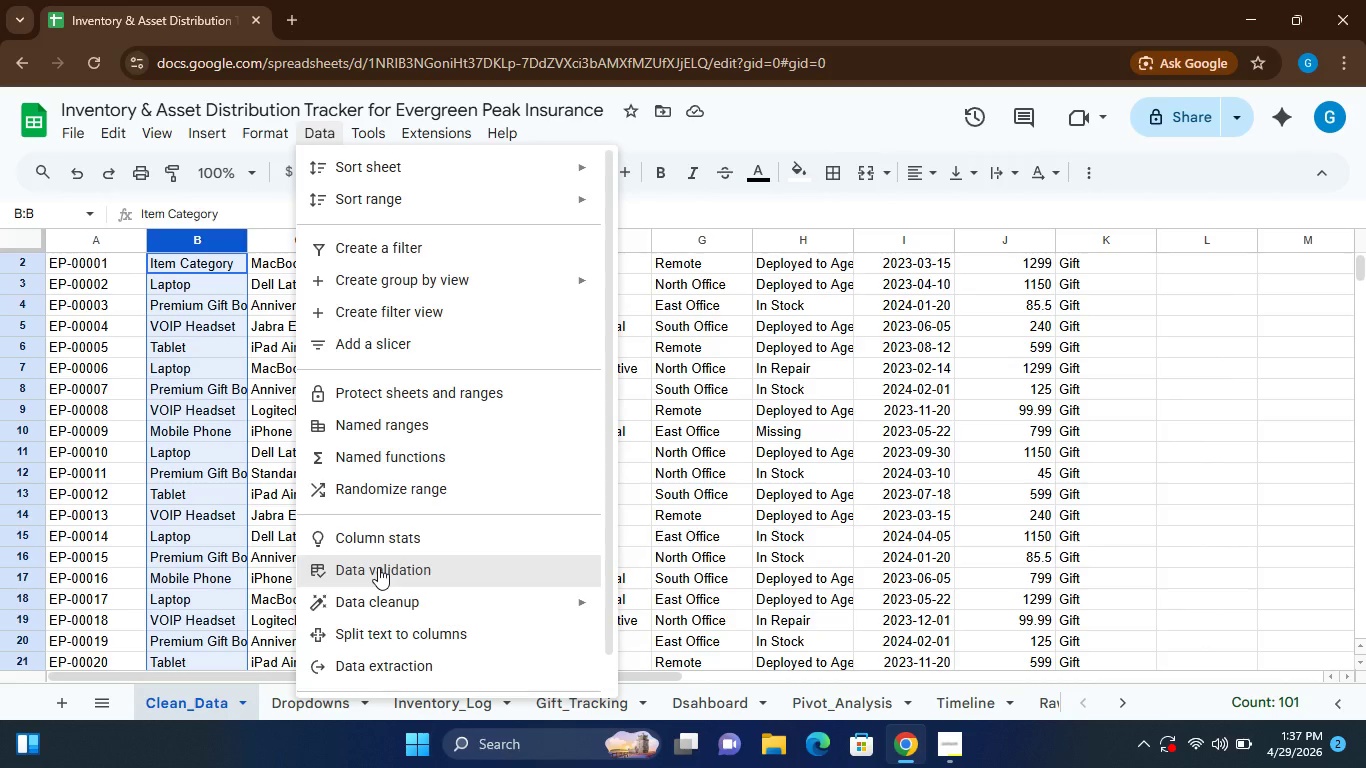 
left_click([378, 567])
 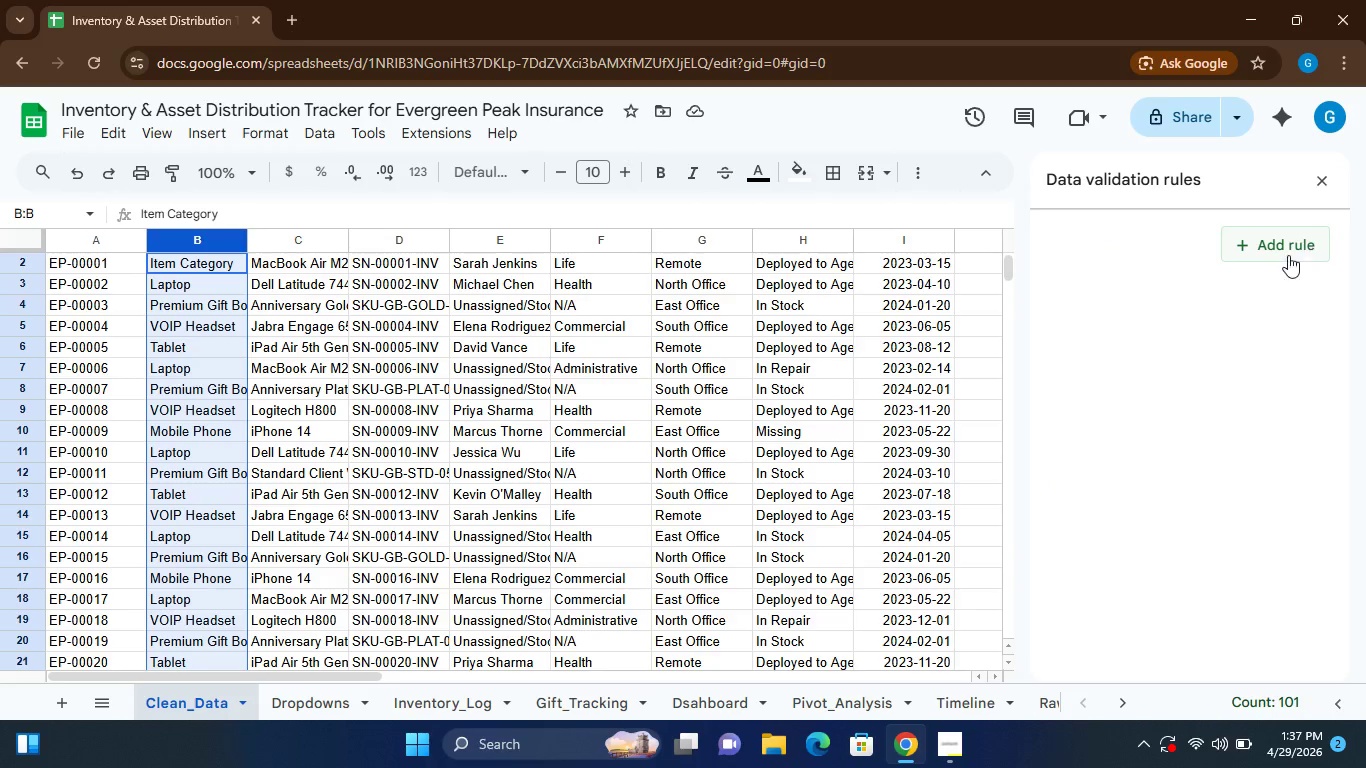 
left_click([1277, 251])
 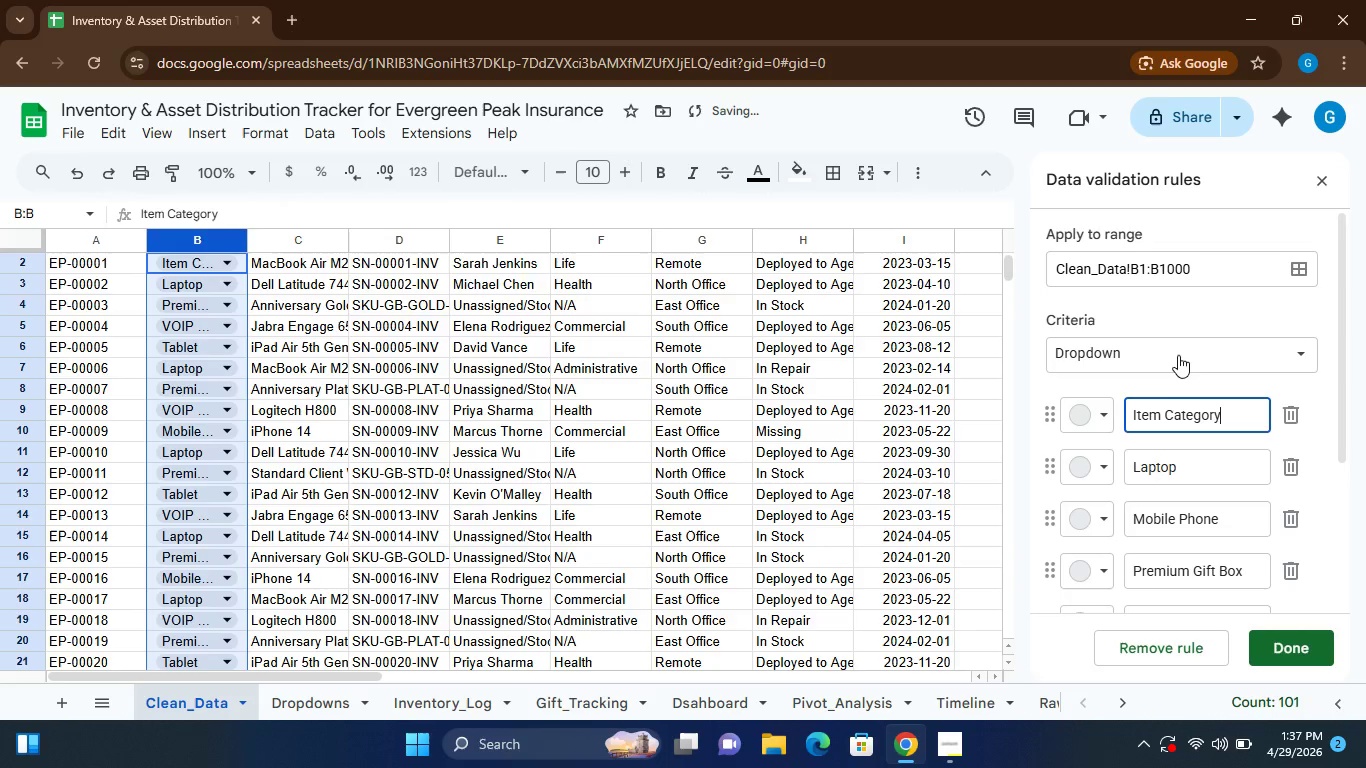 
left_click([1178, 354])
 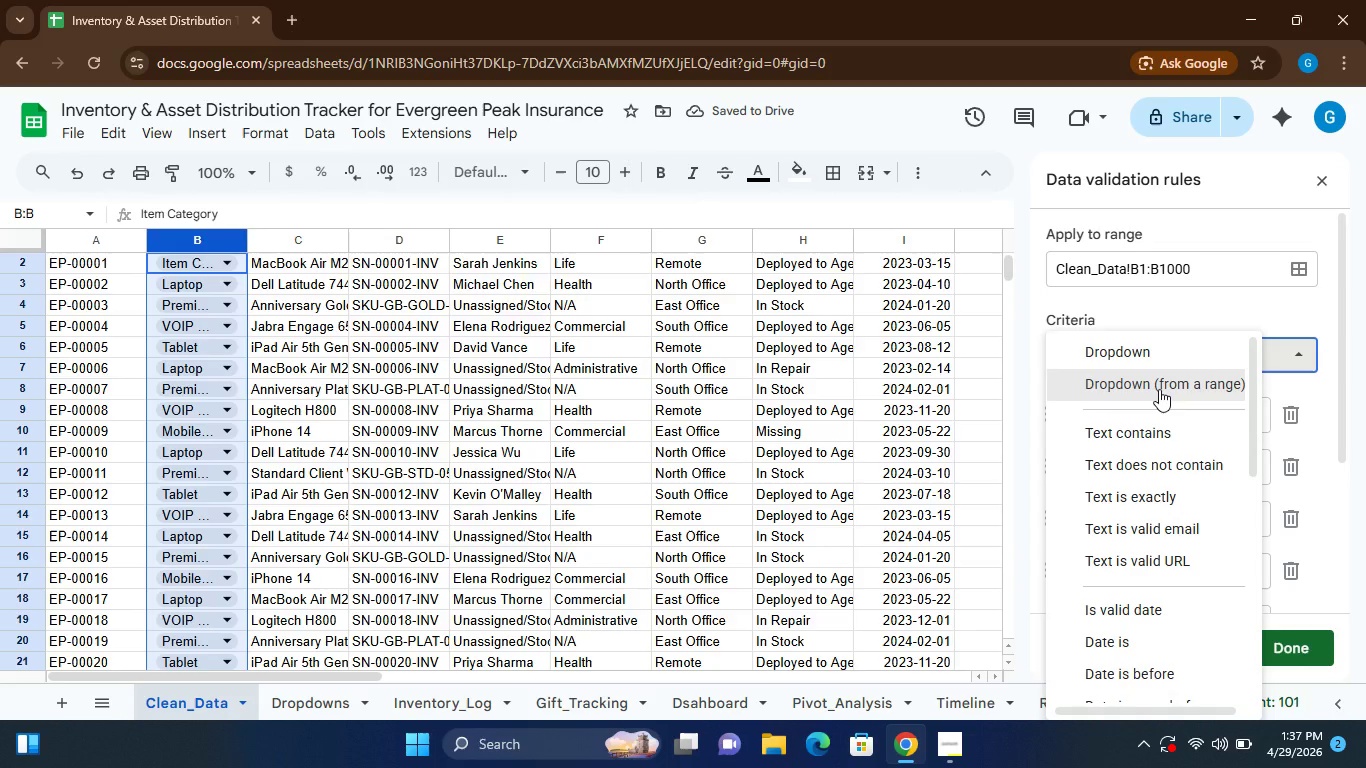 
left_click([1159, 389])
 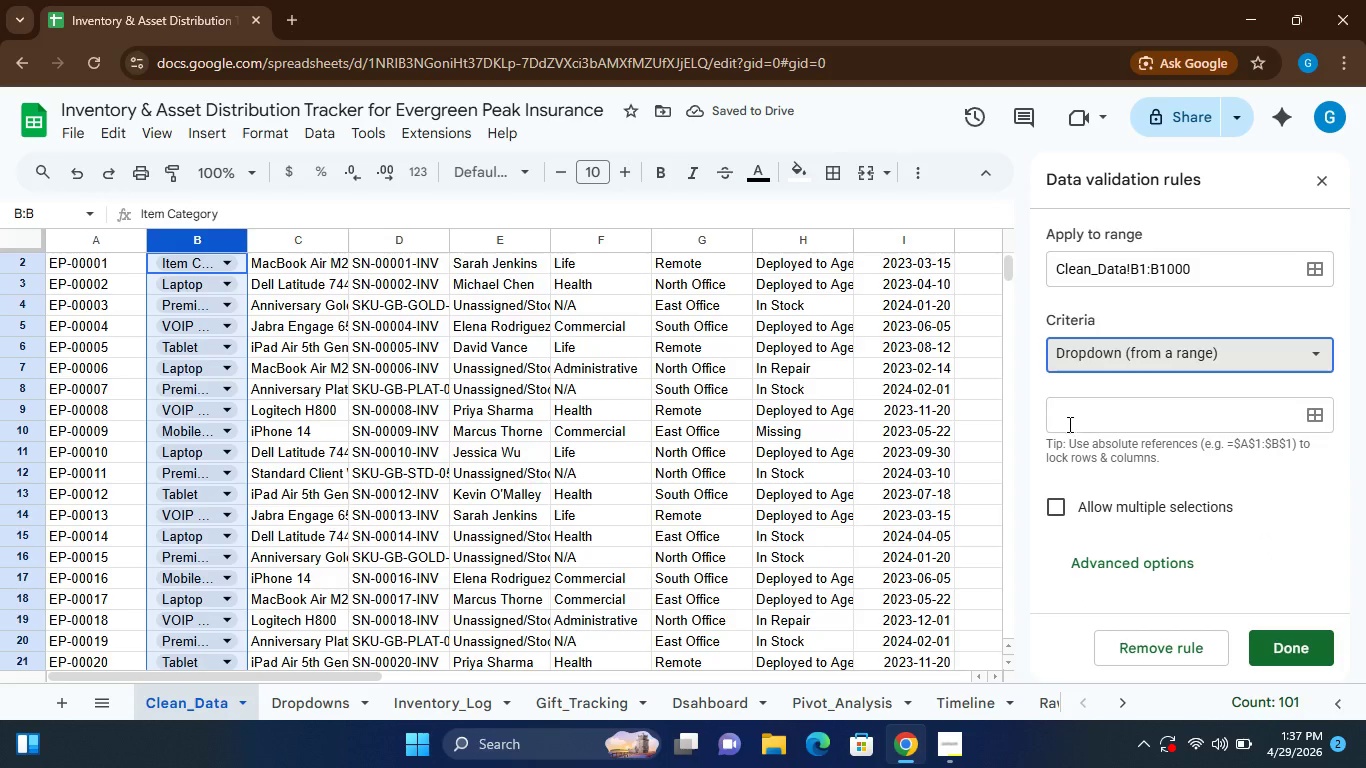 
left_click([1068, 424])
 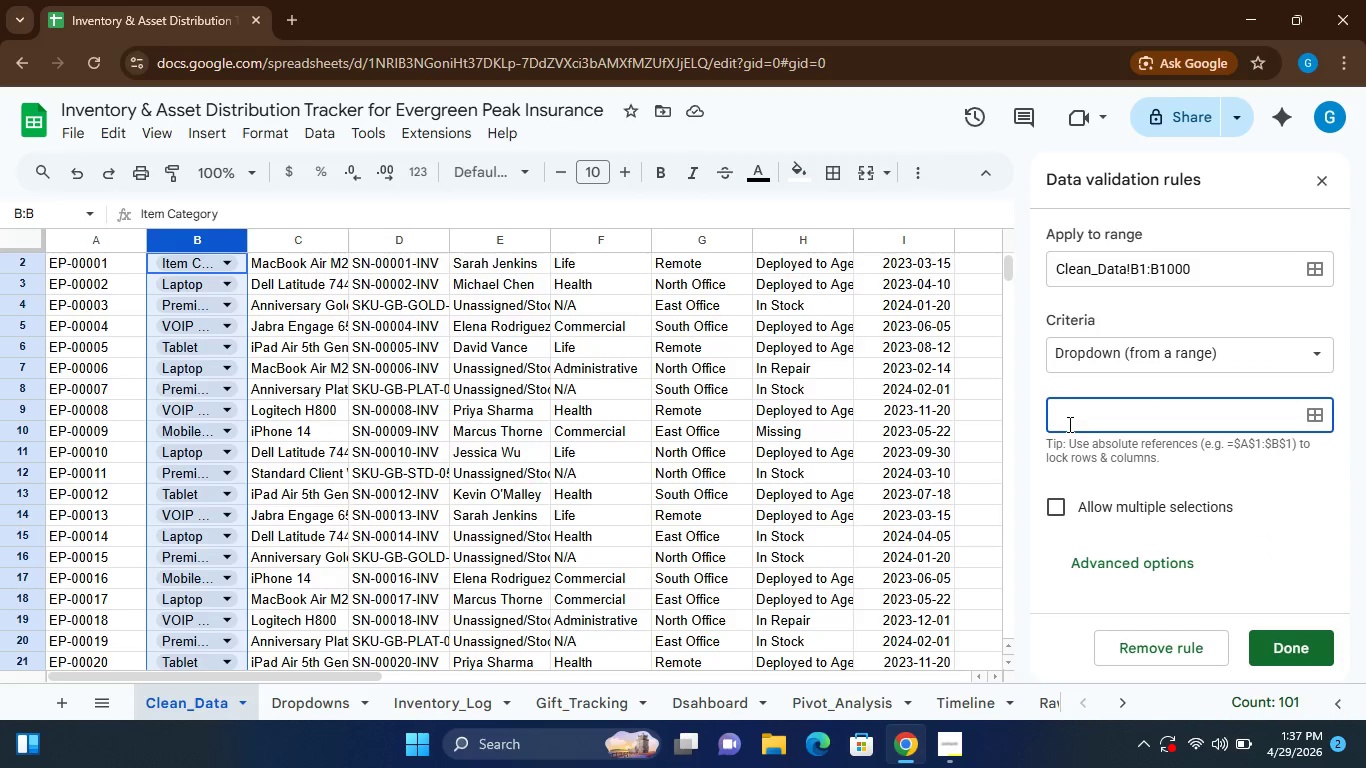 
wait(9.72)
 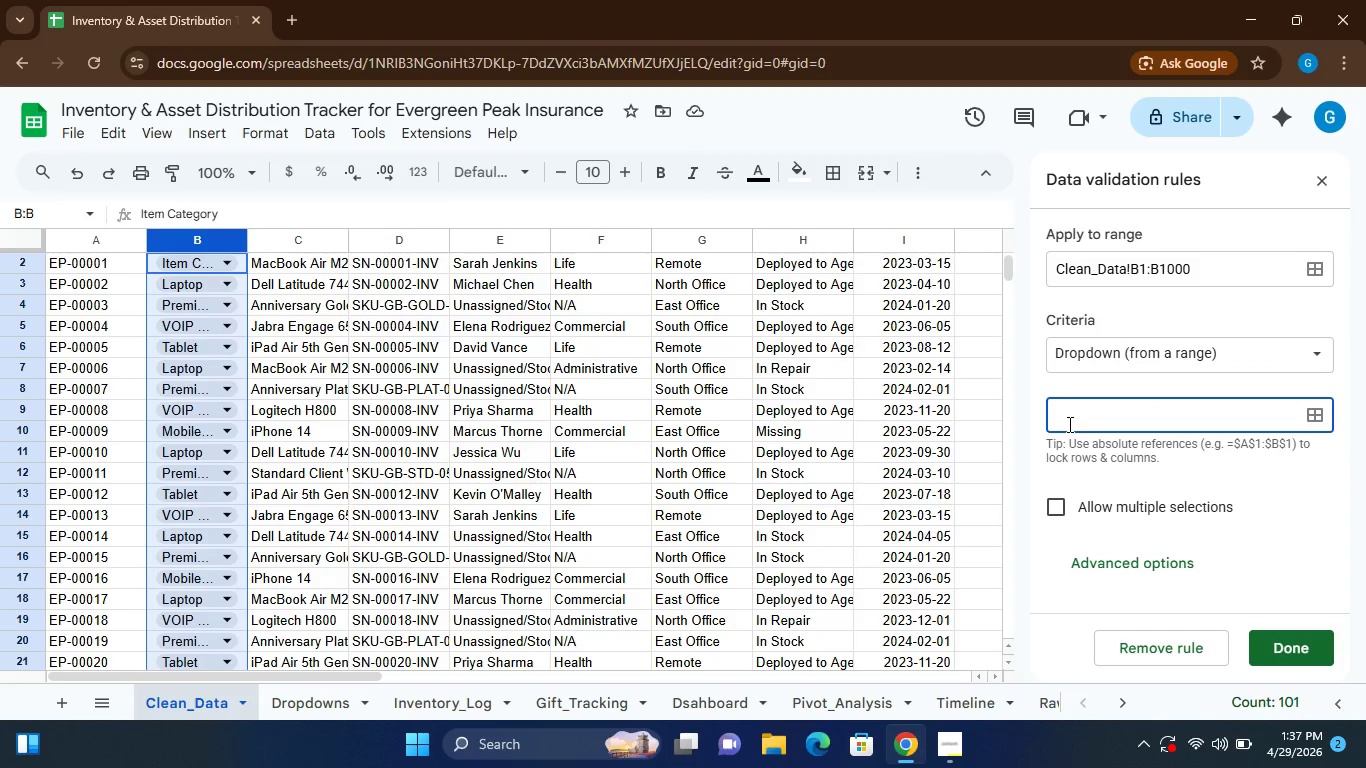 
left_click([1319, 417])
 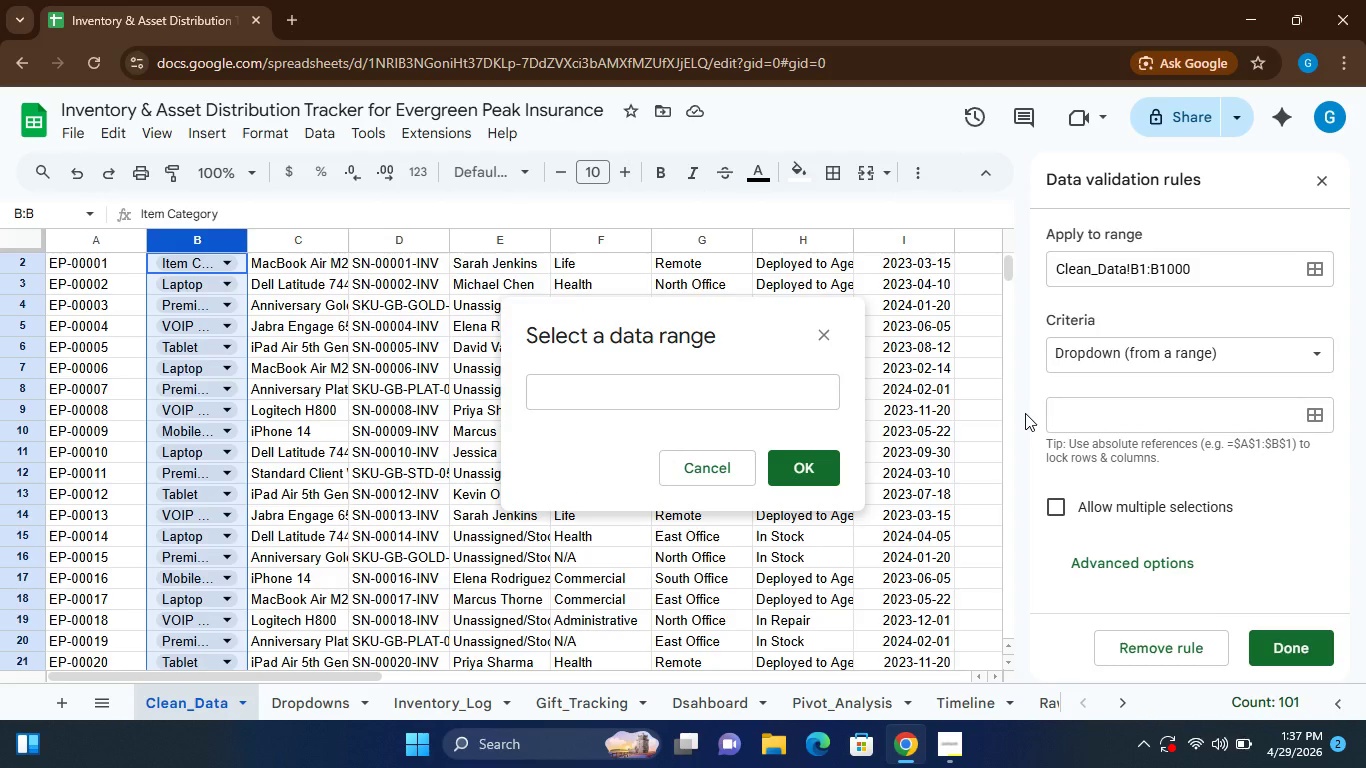 
wait(5.38)
 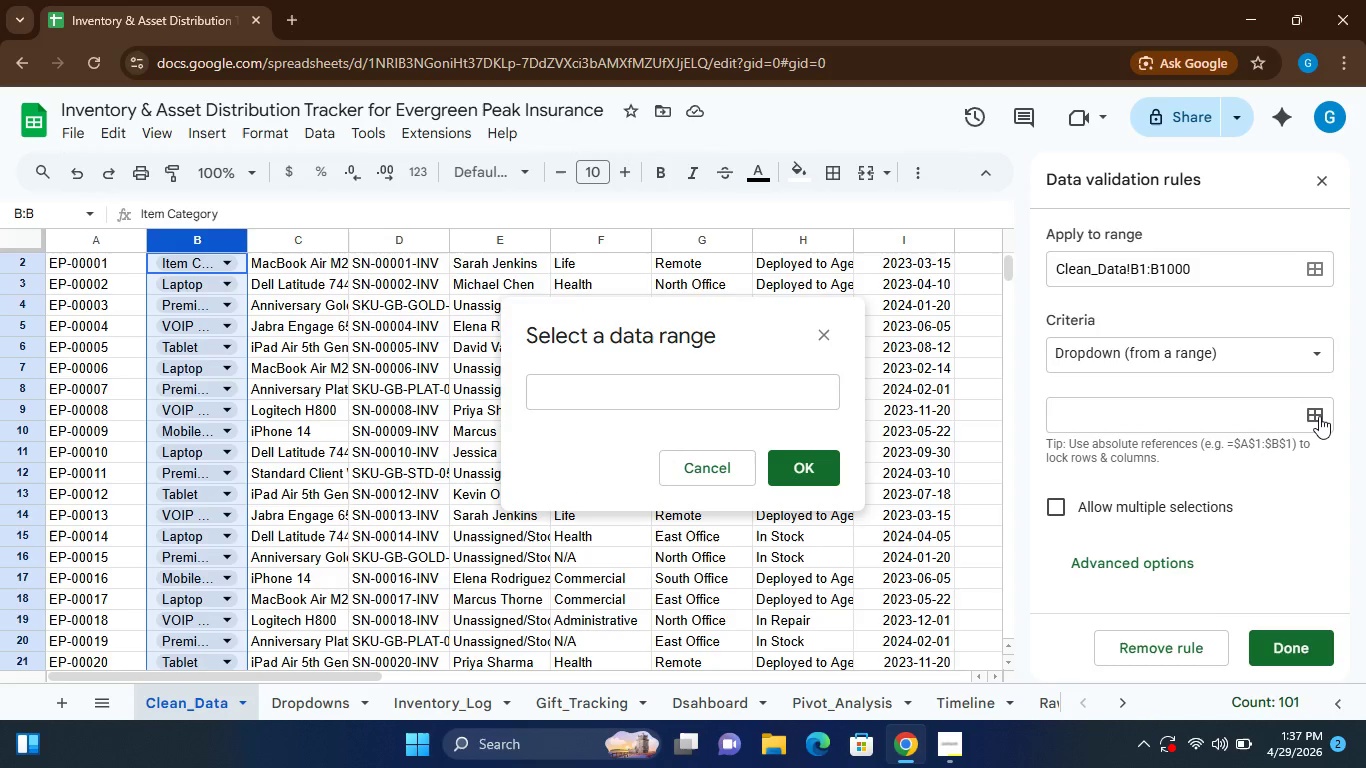 
left_click([549, 394])
 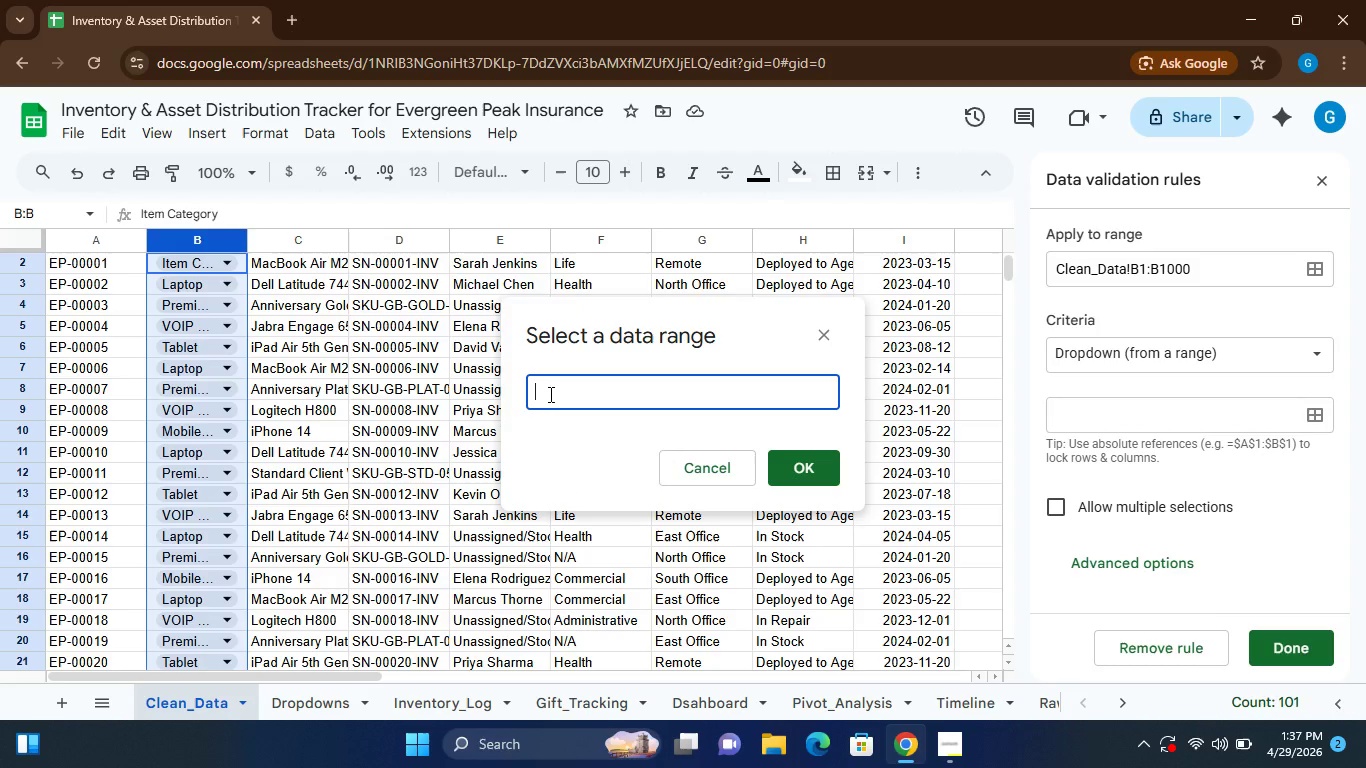 
type(Dropdowns)
 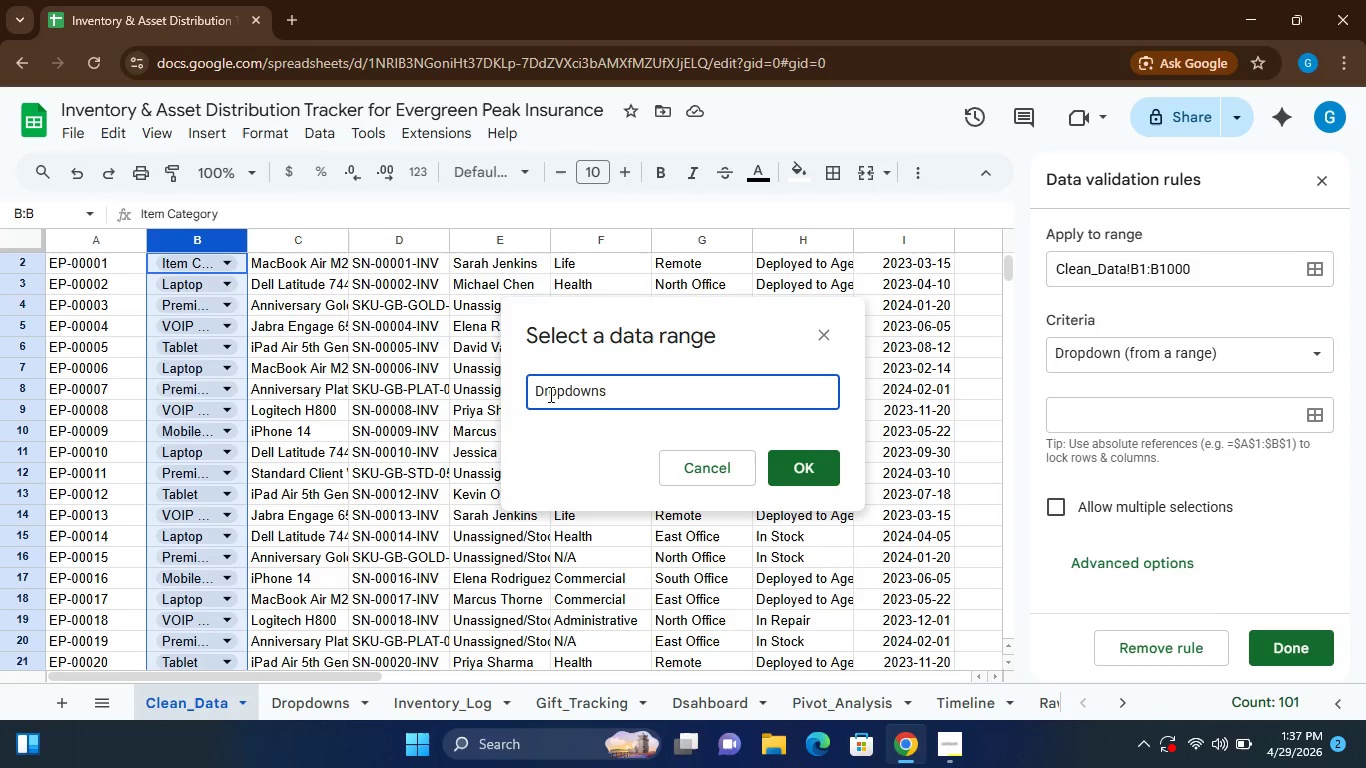 
wait(5.52)
 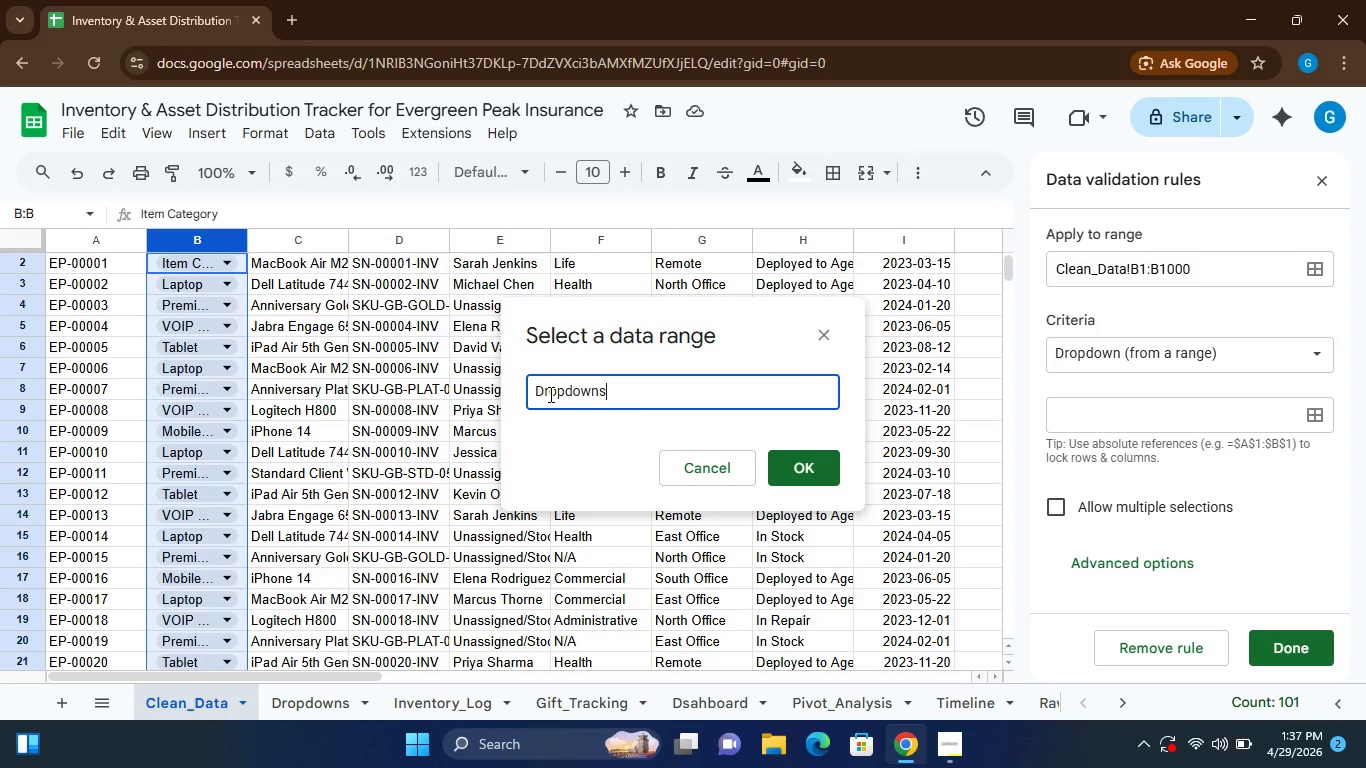 
type(!A:A)
 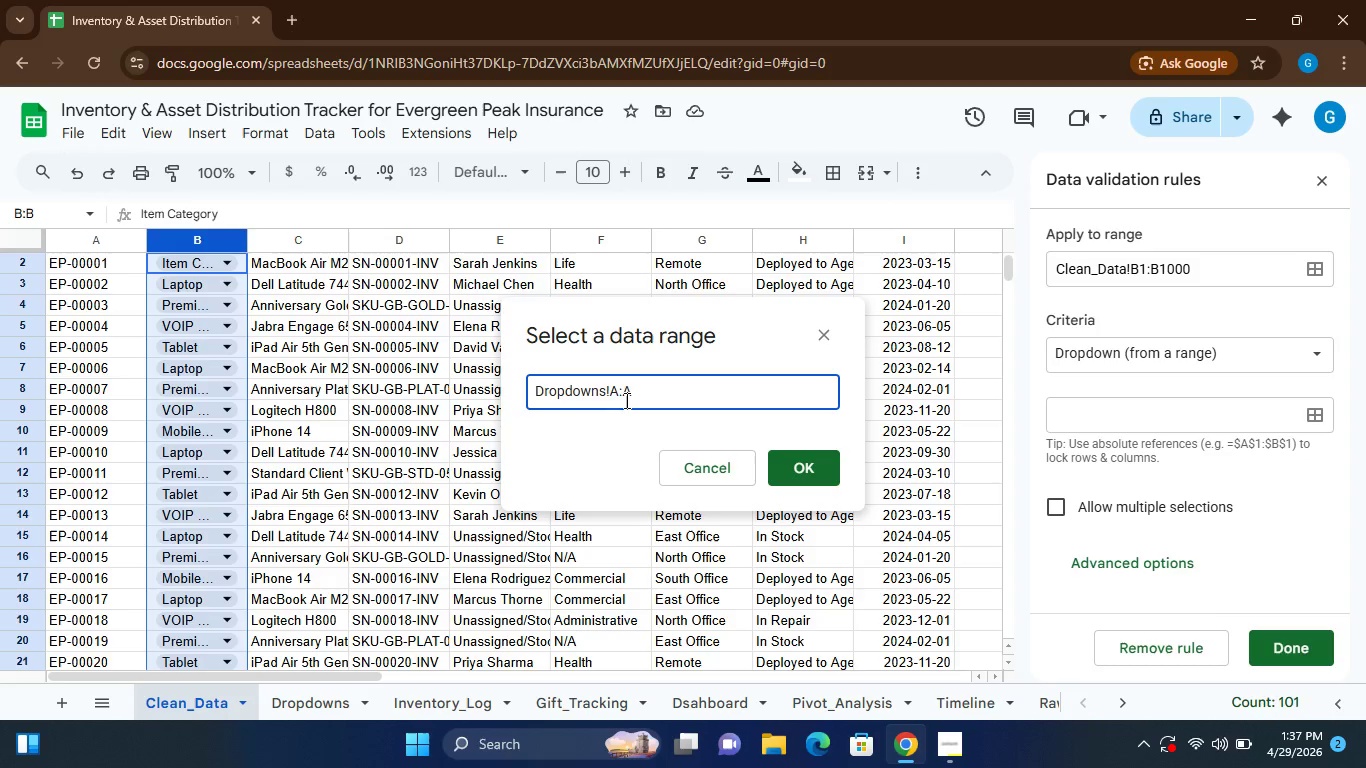 
wait(5.2)
 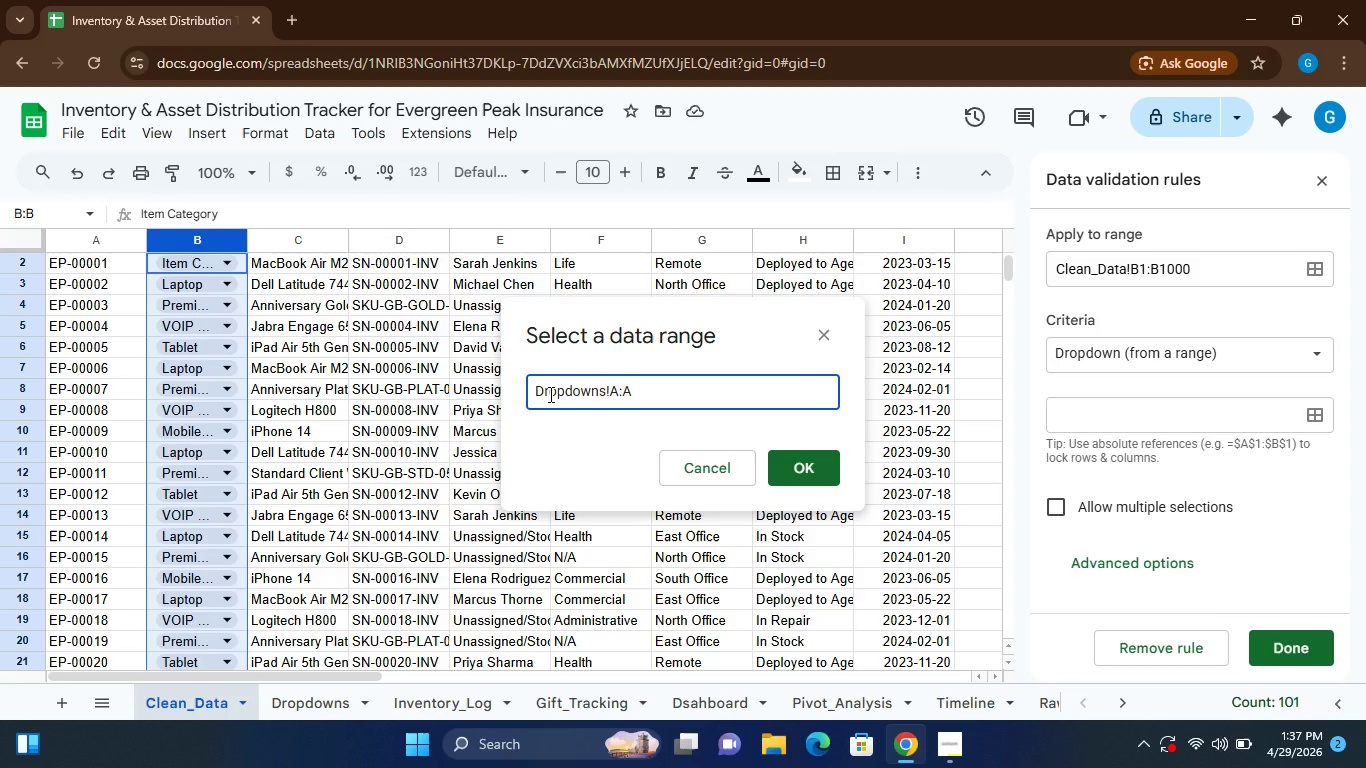 
left_click([619, 393])
 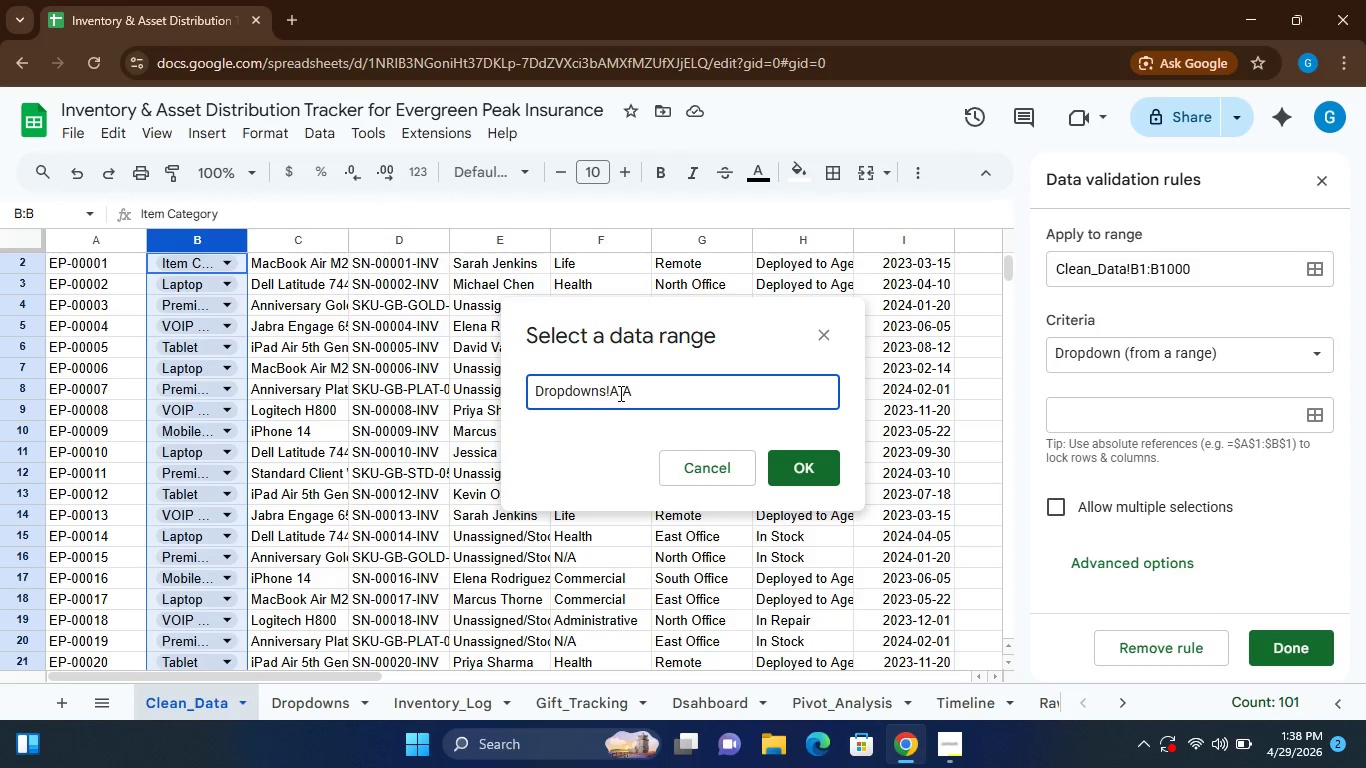 
key(2)
 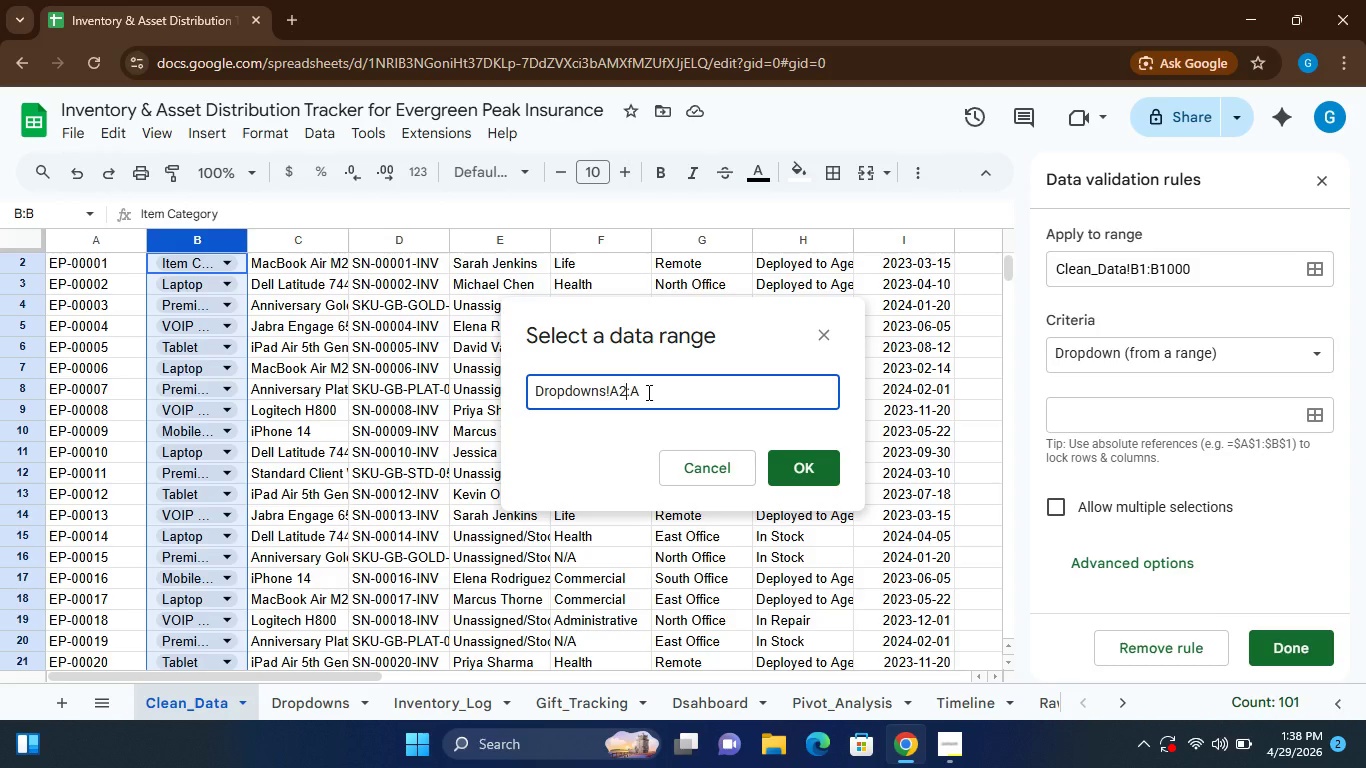 
left_click([647, 392])
 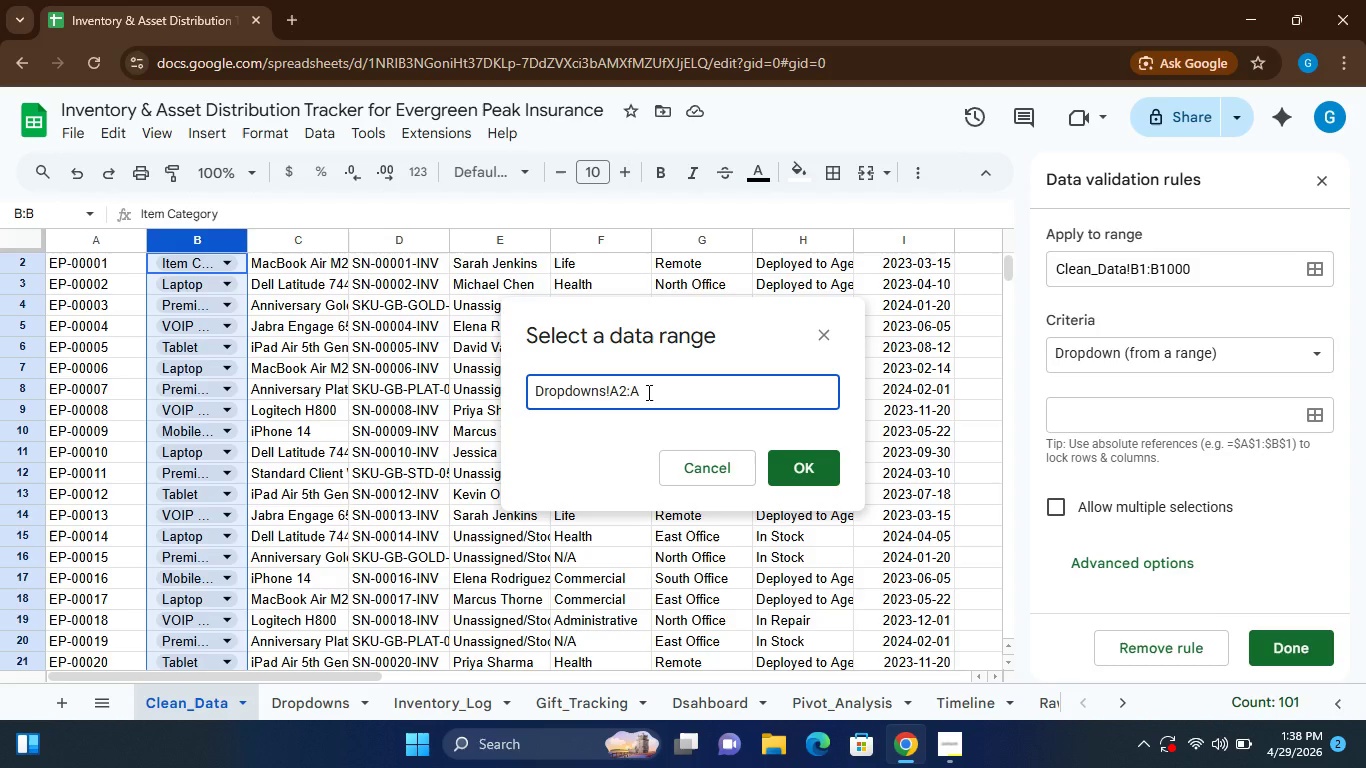 
type(101)
 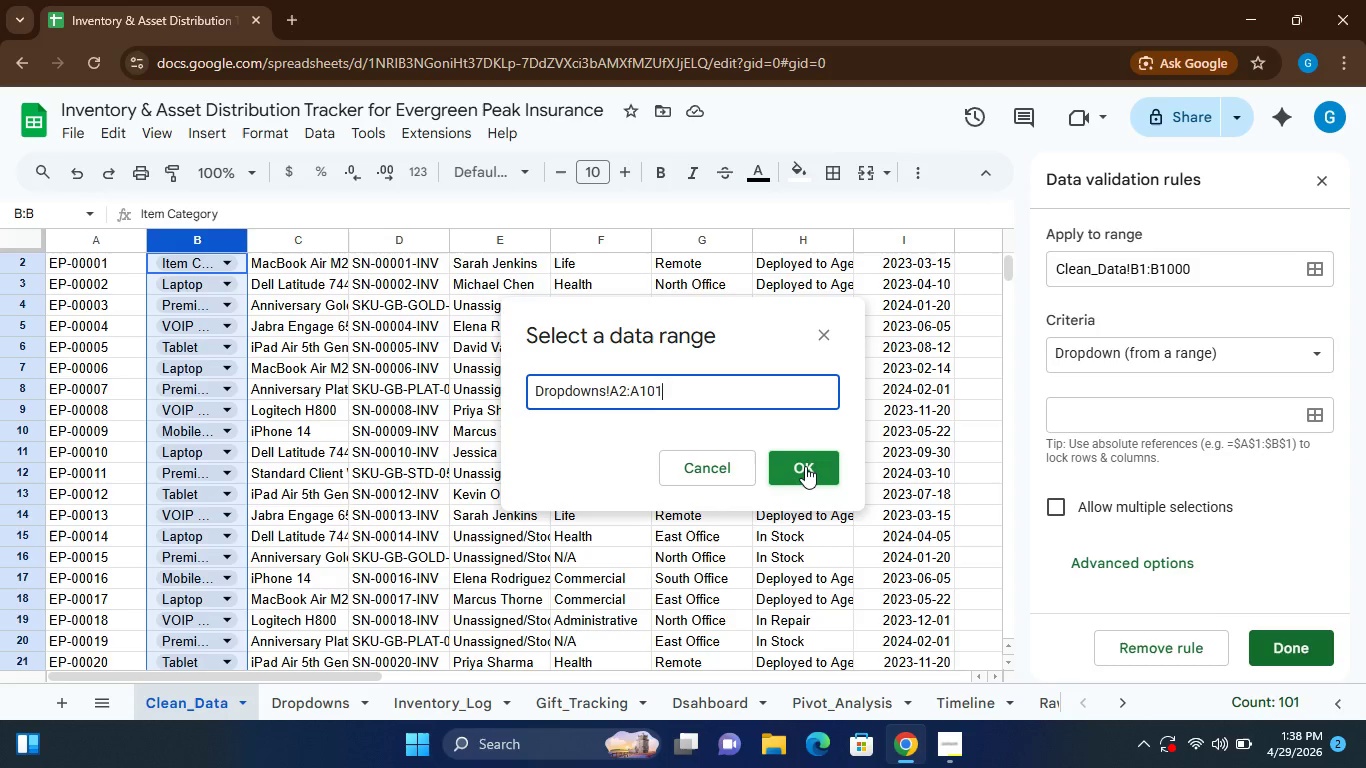 
left_click([805, 466])
 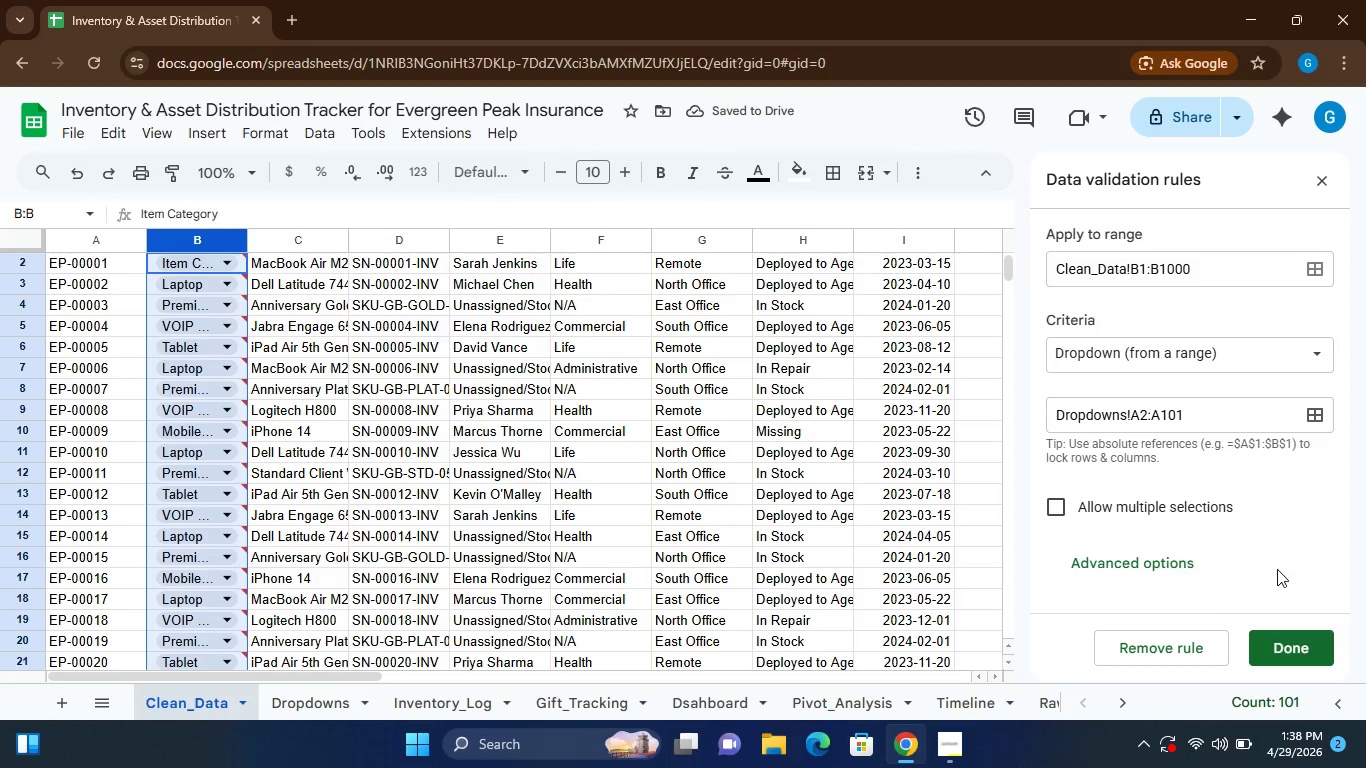 
wait(6.2)
 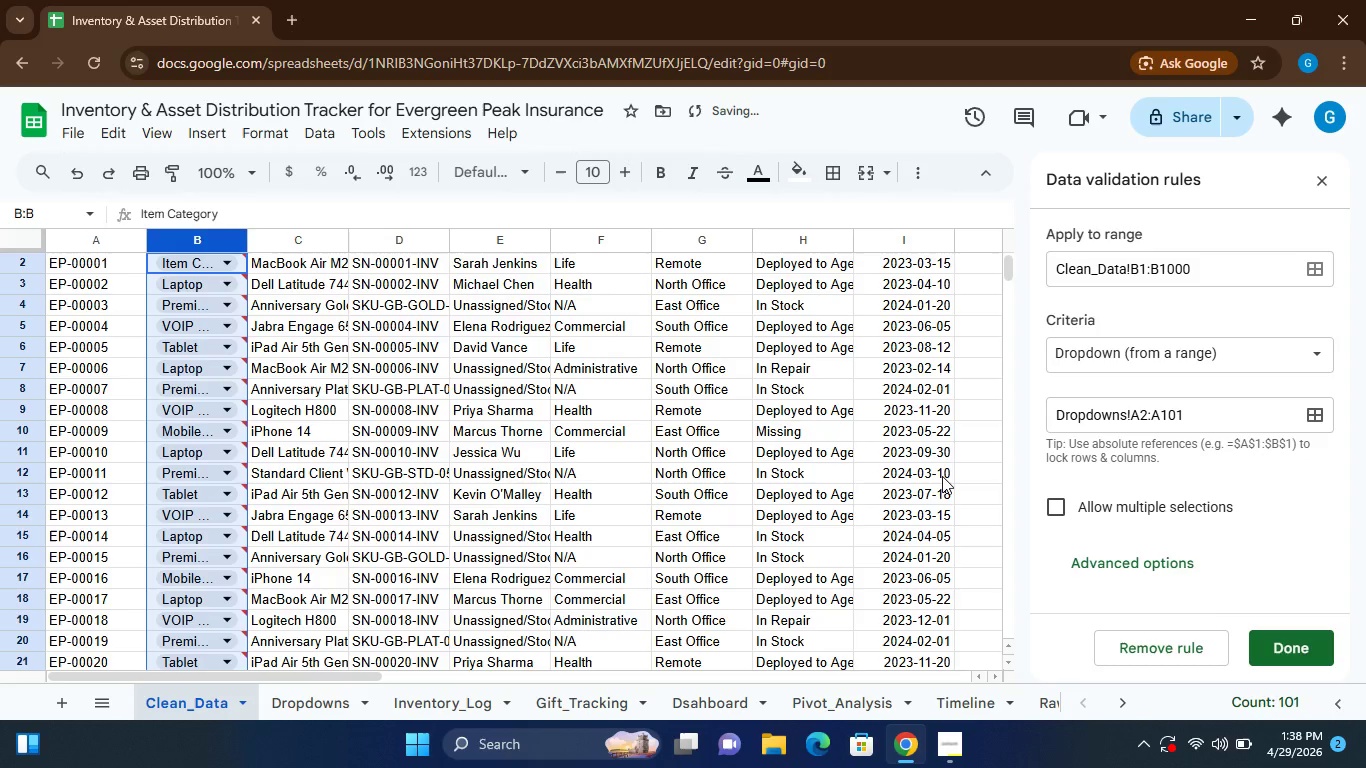 
left_click([1302, 645])
 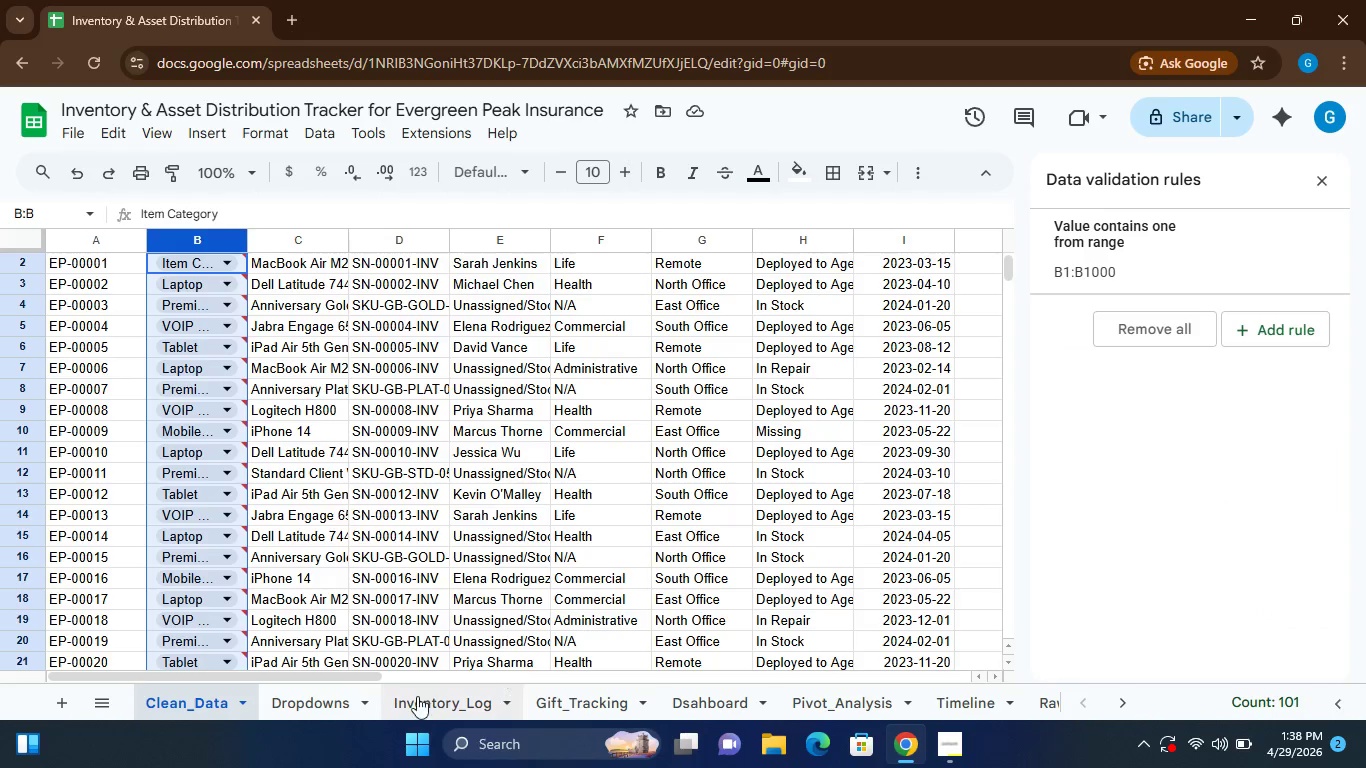 
left_click([329, 708])
 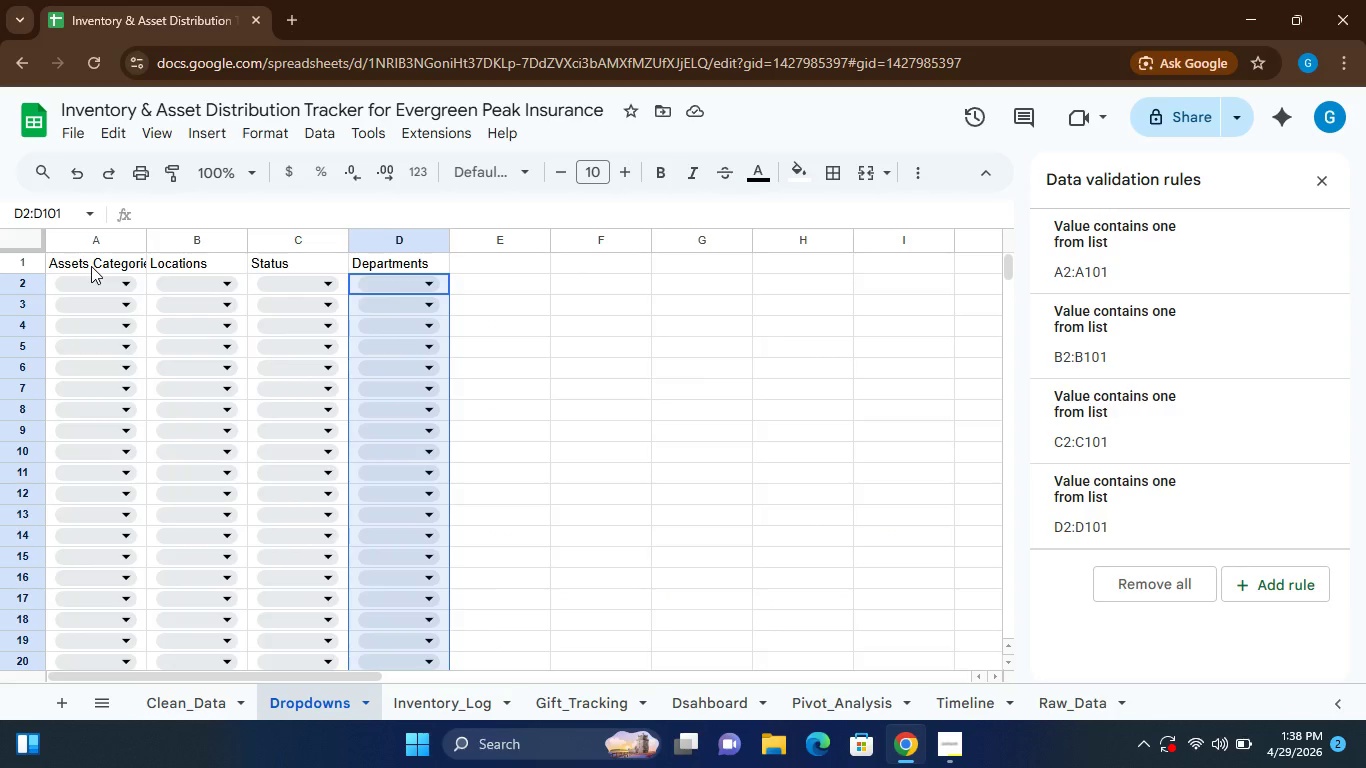 
left_click([103, 281])
 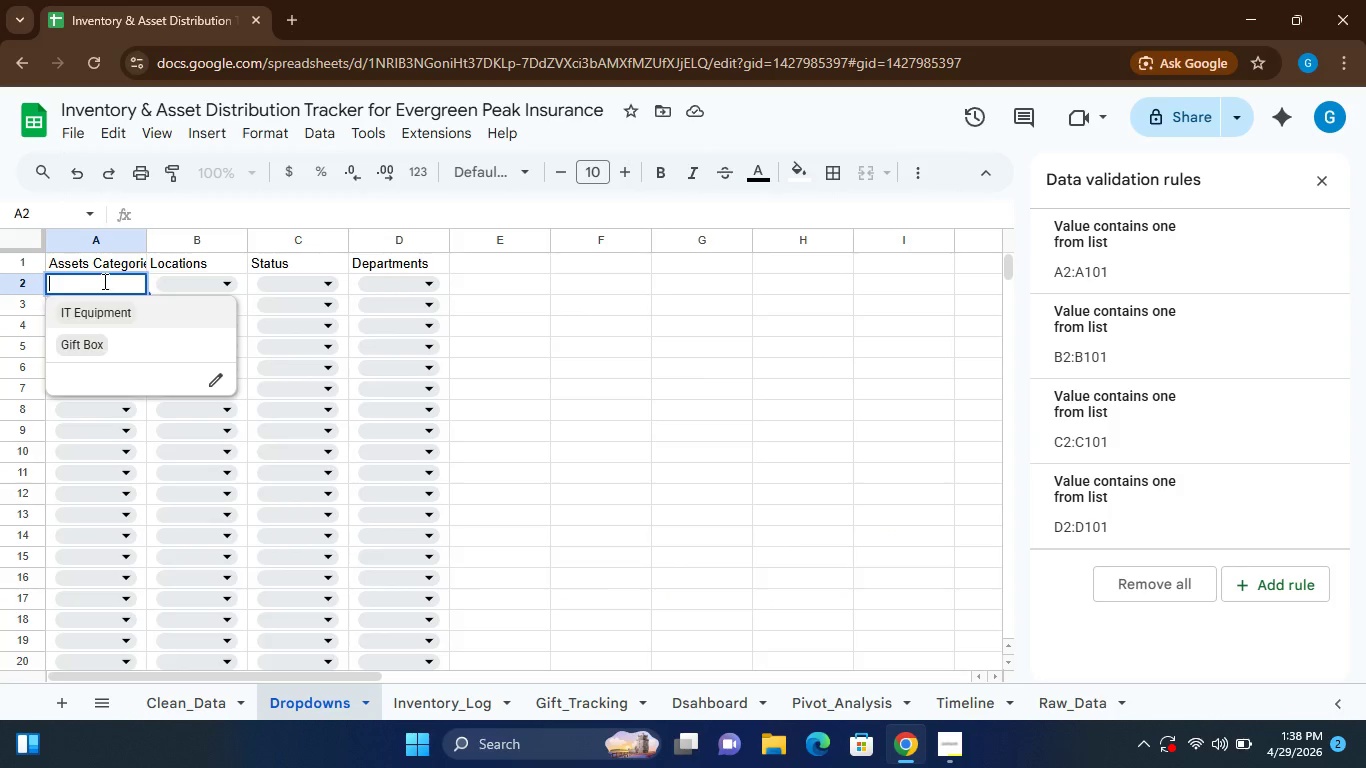 
left_click([103, 281])
 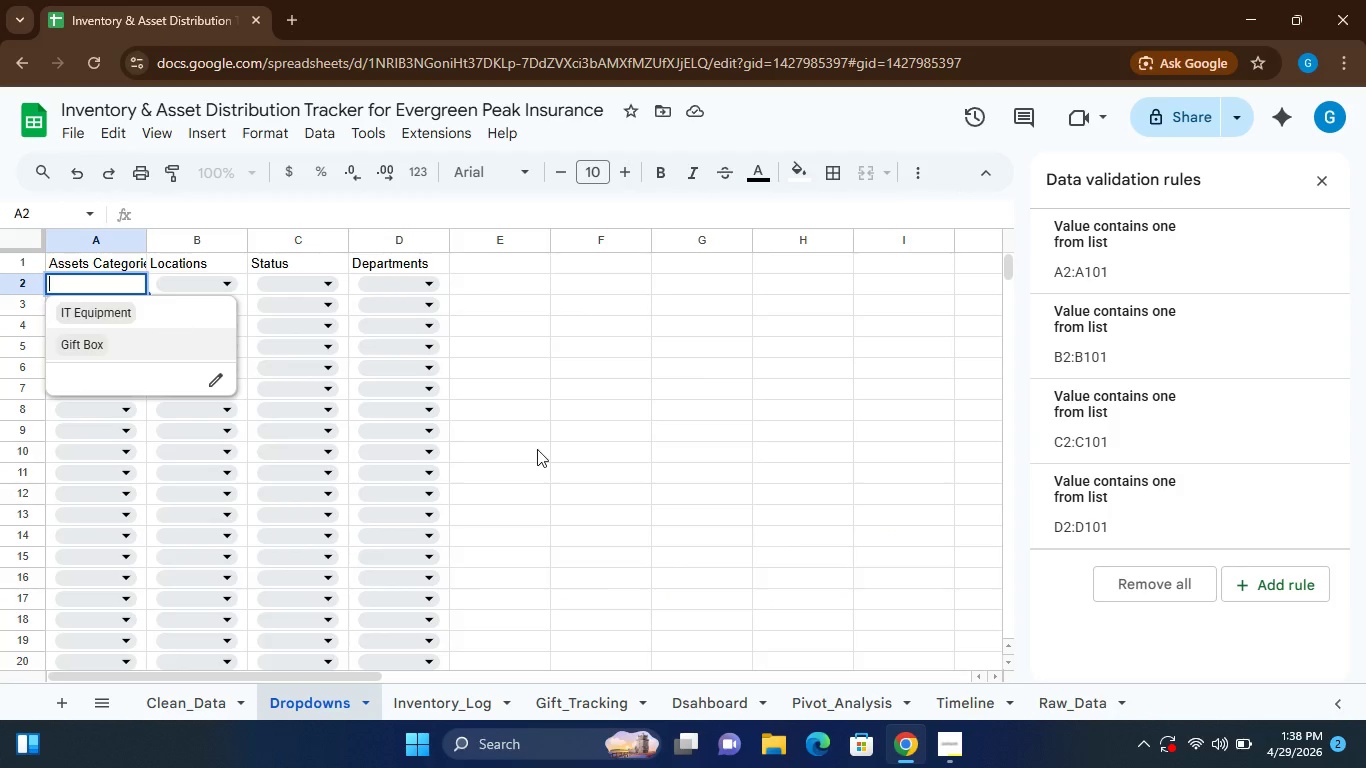 
left_click([537, 449])
 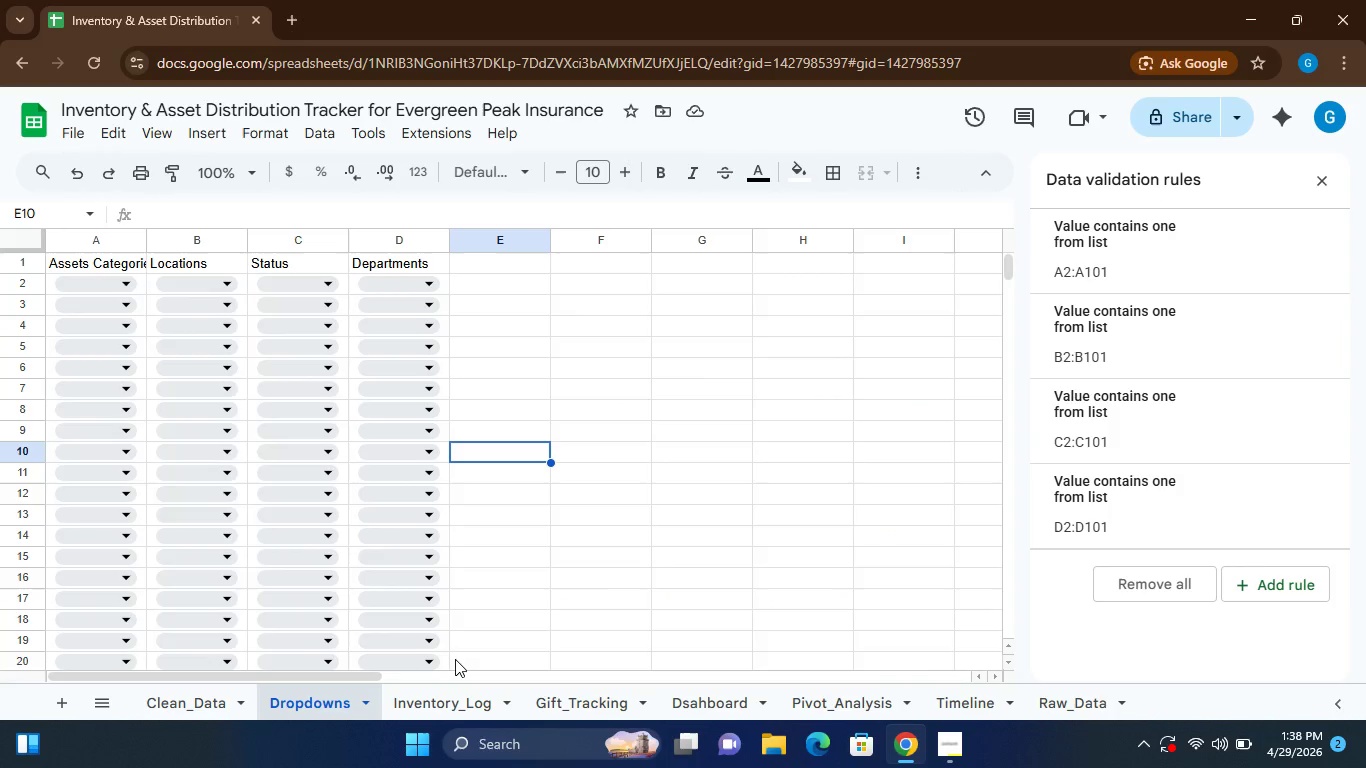 
left_click([207, 692])
 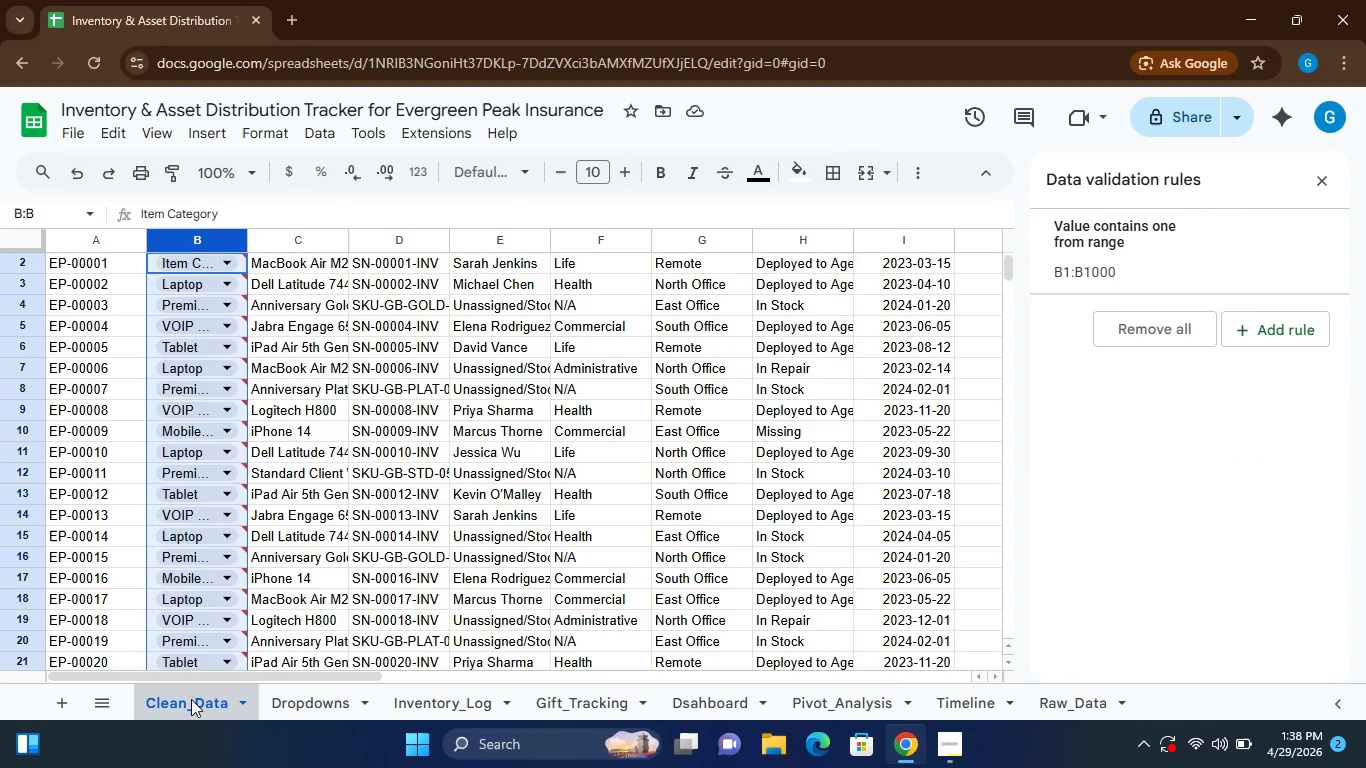 
left_click([191, 699])
 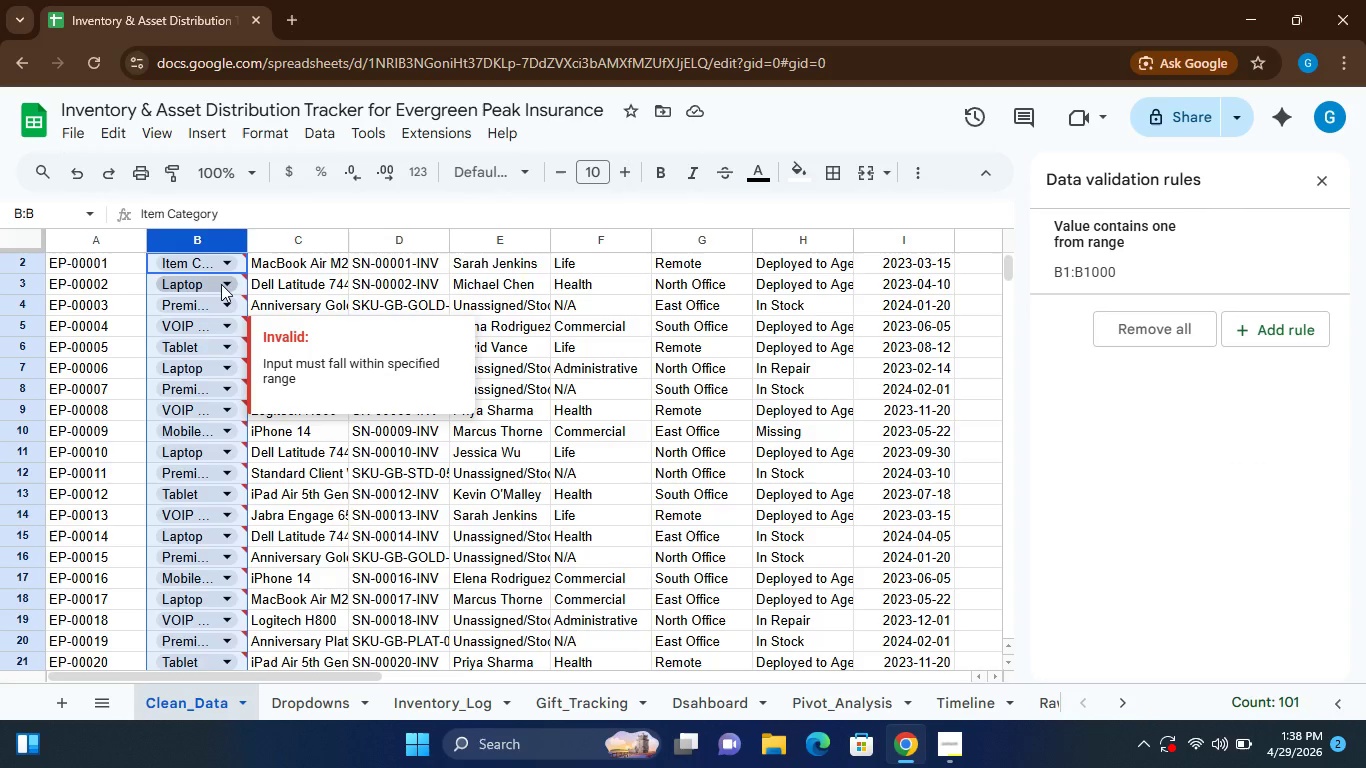 
left_click([222, 284])
 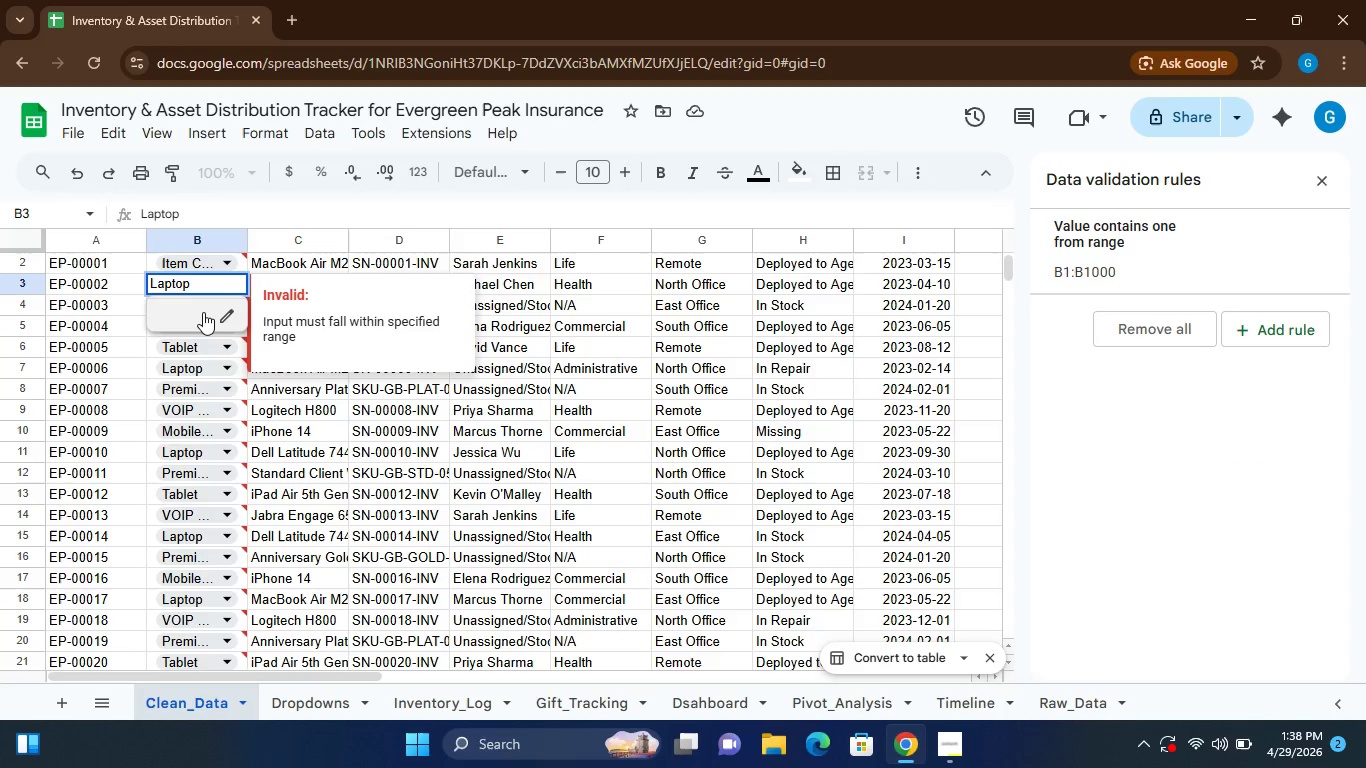 
left_click([203, 312])
 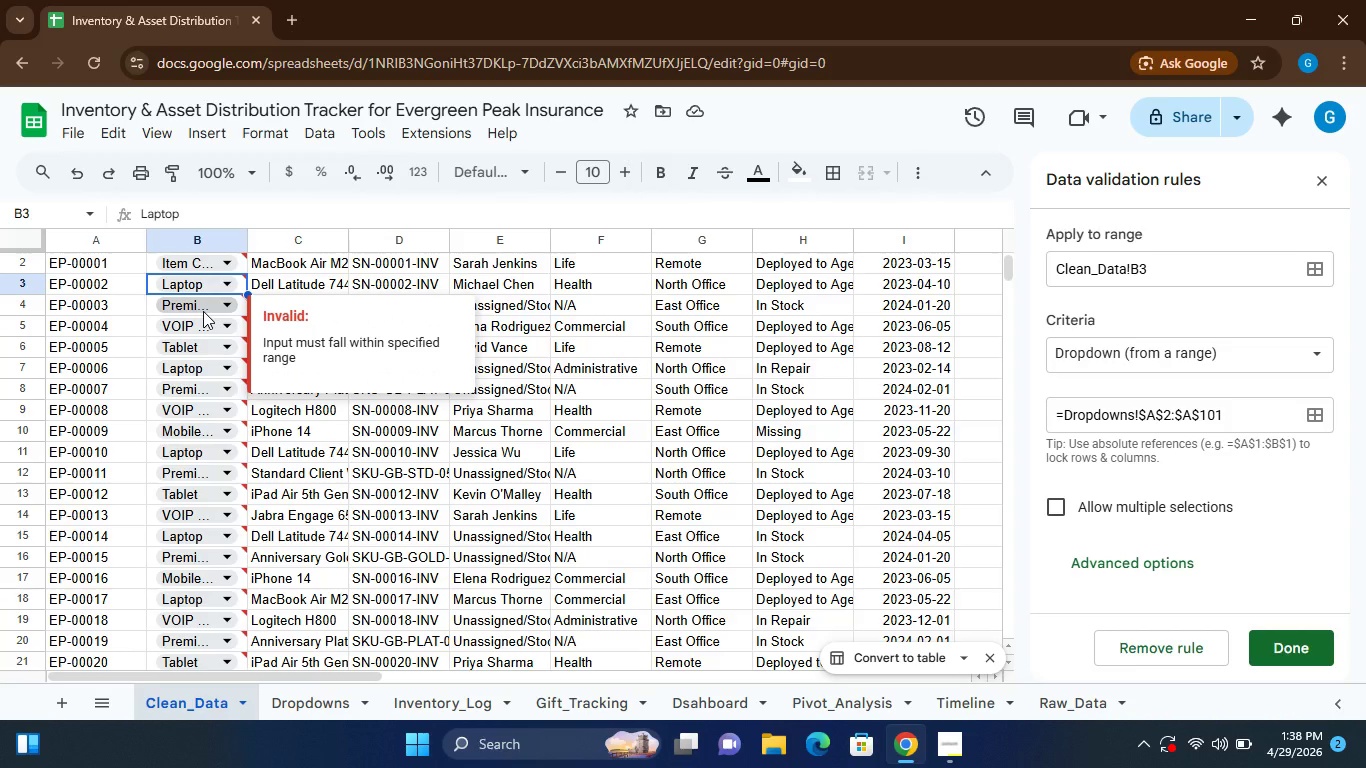 
left_click([203, 311])
 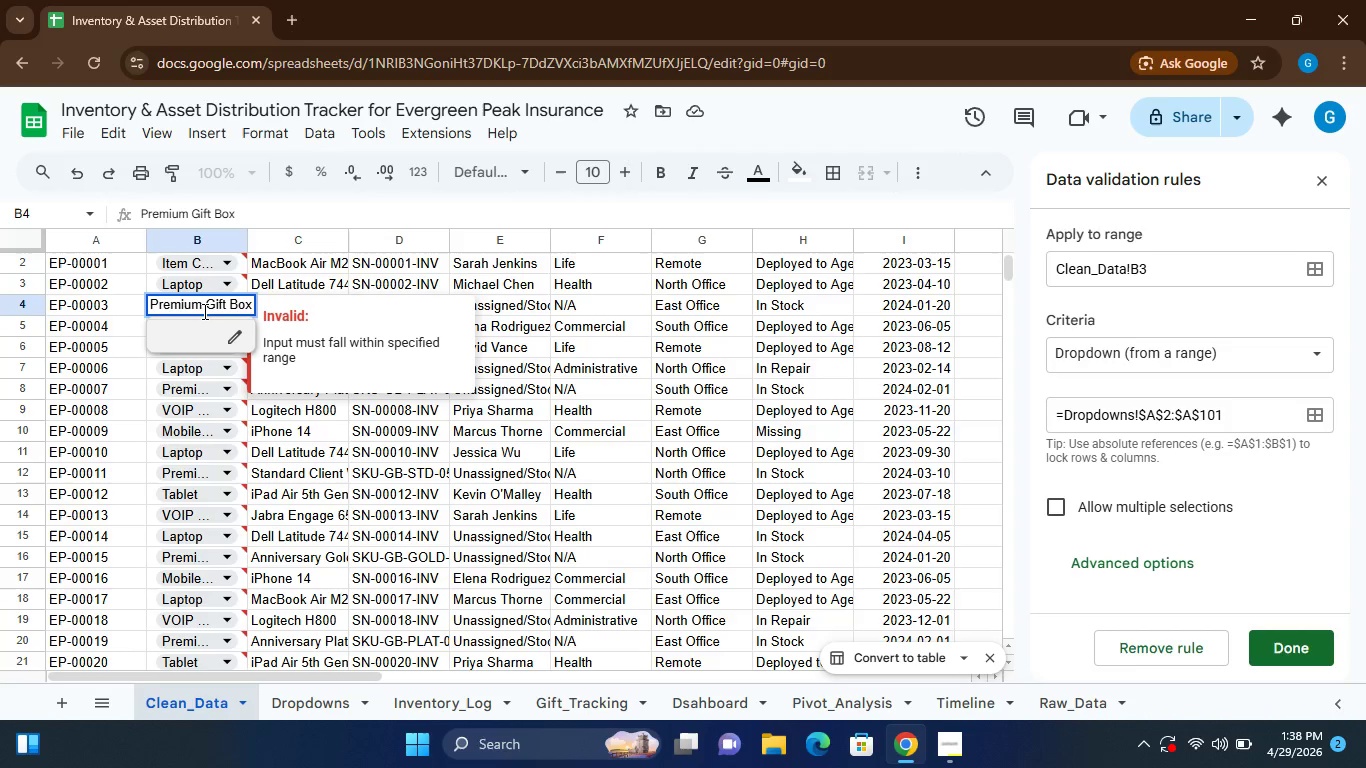 
left_click([203, 311])
 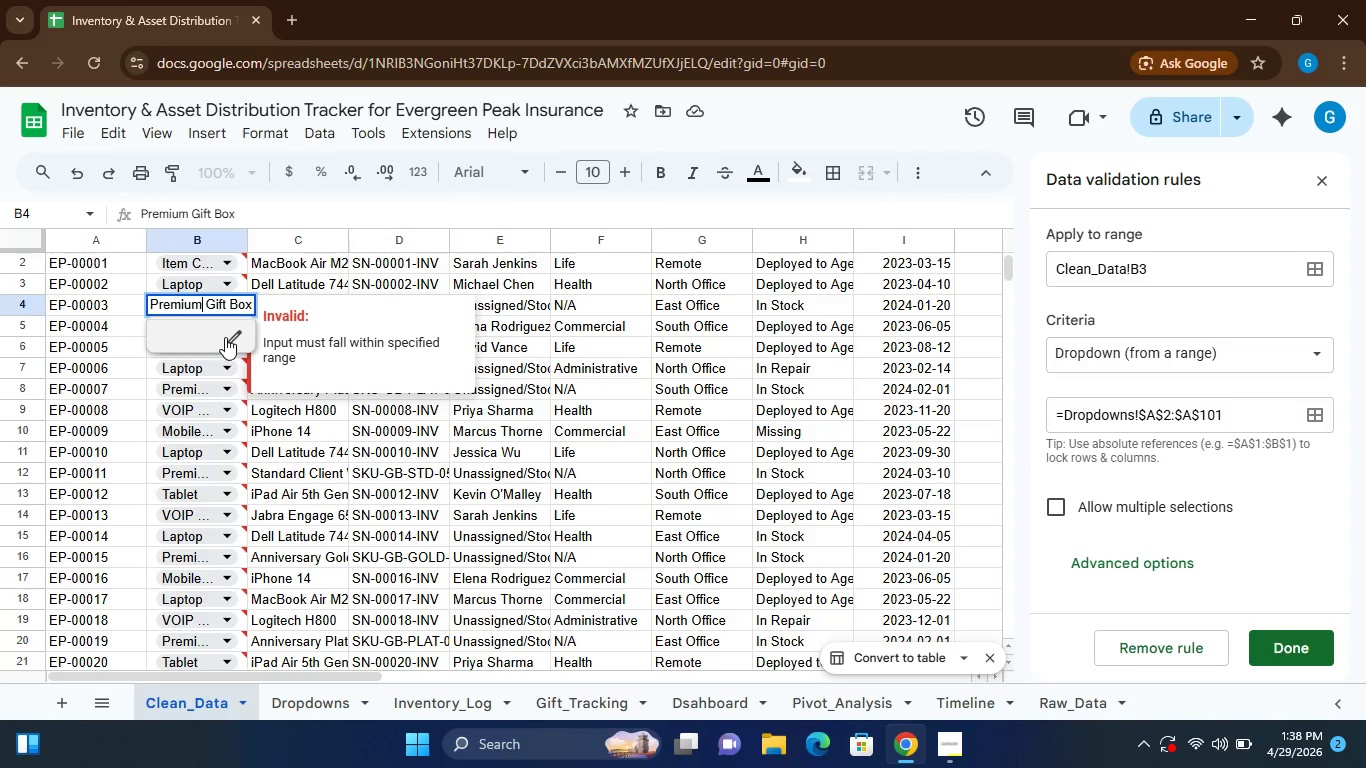 
left_click([225, 337])
 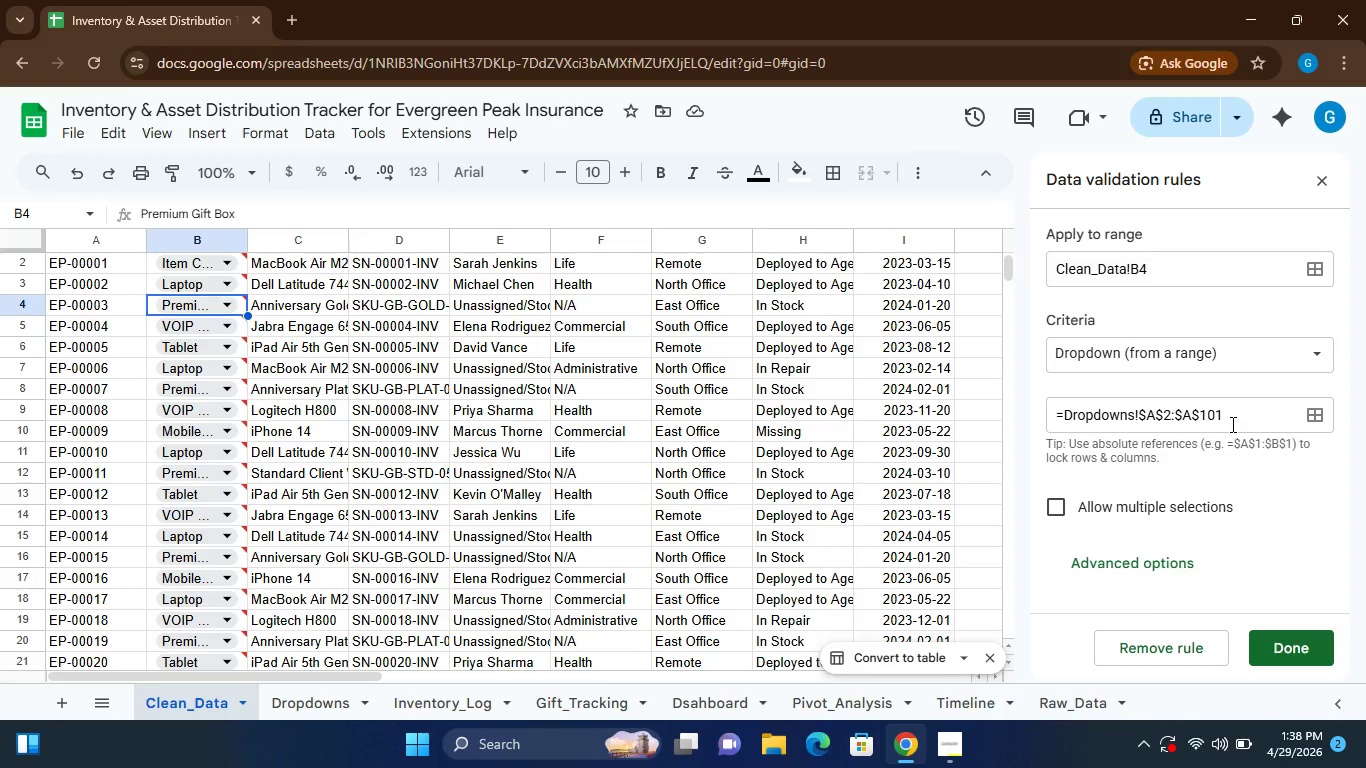 
wait(6.89)
 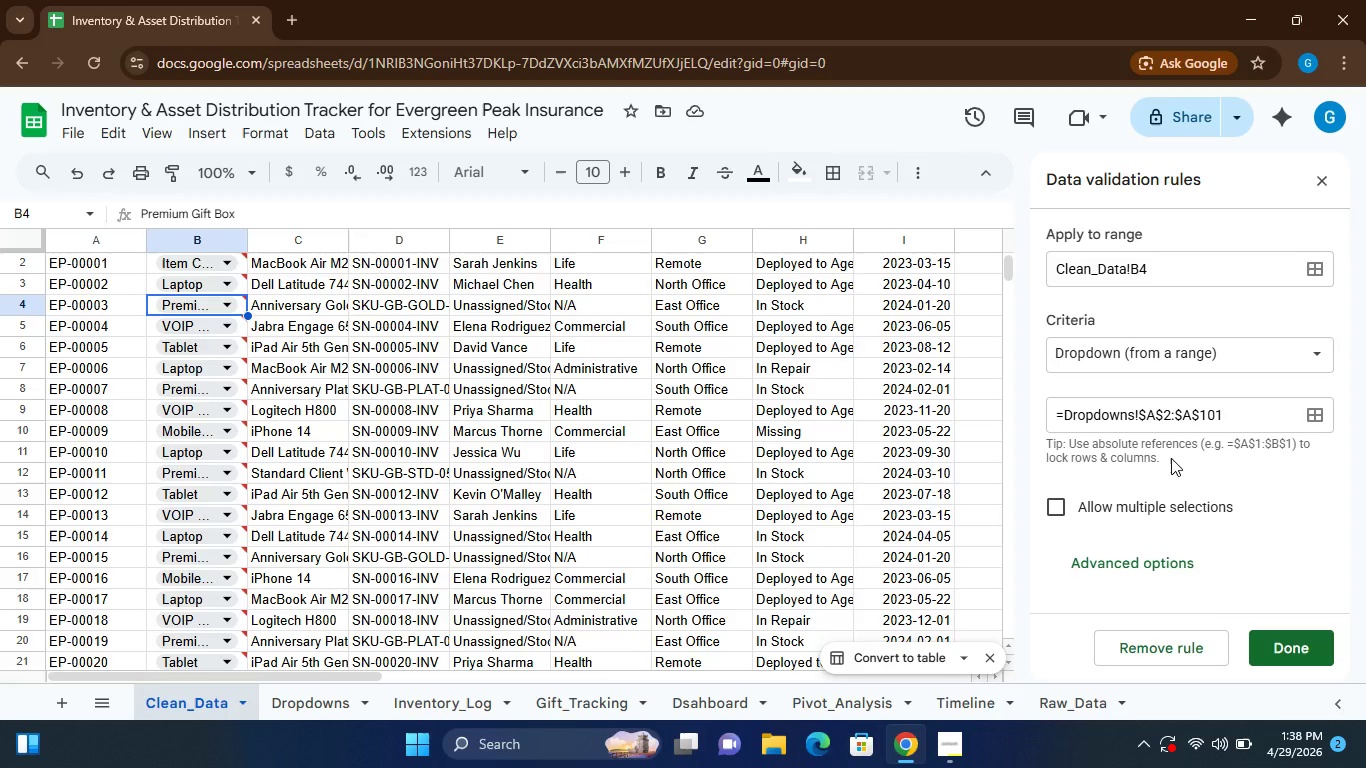 
left_click([1163, 659])
 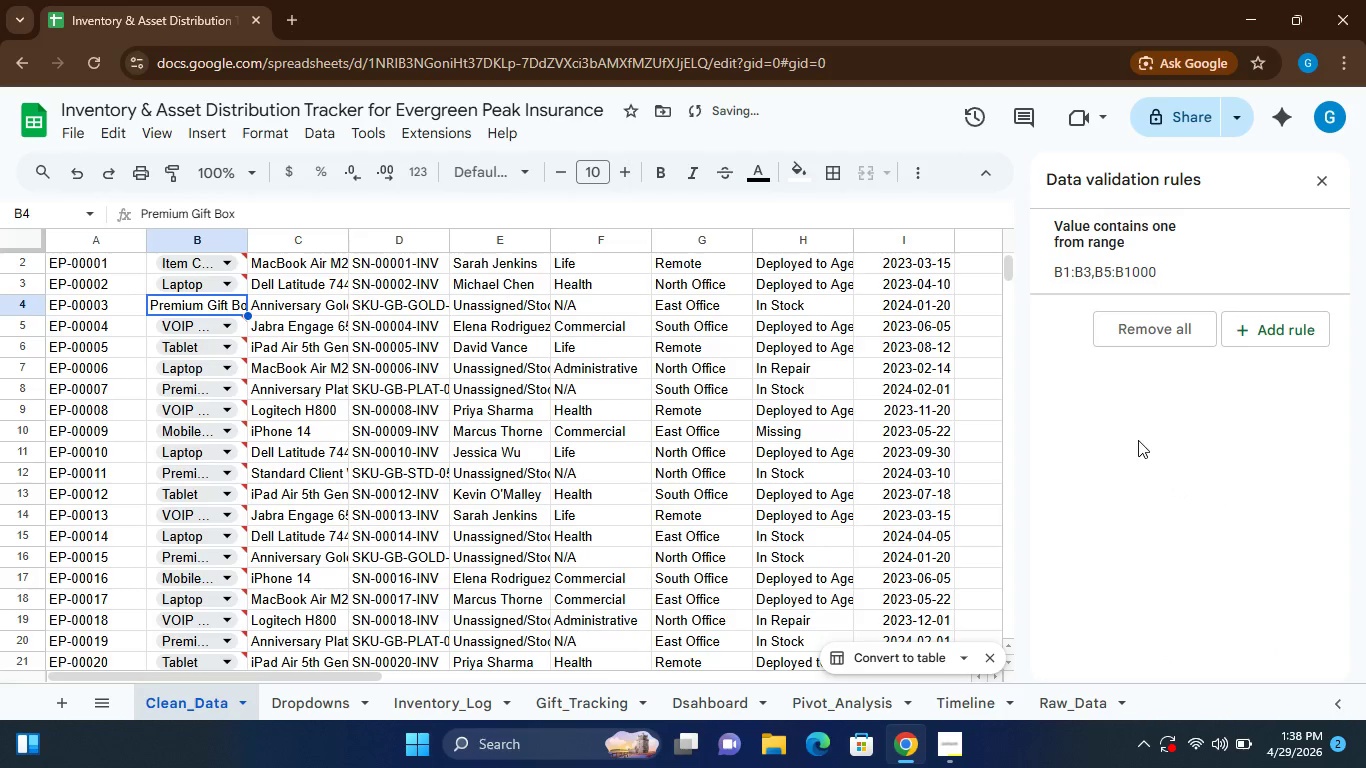 
left_click([1137, 440])
 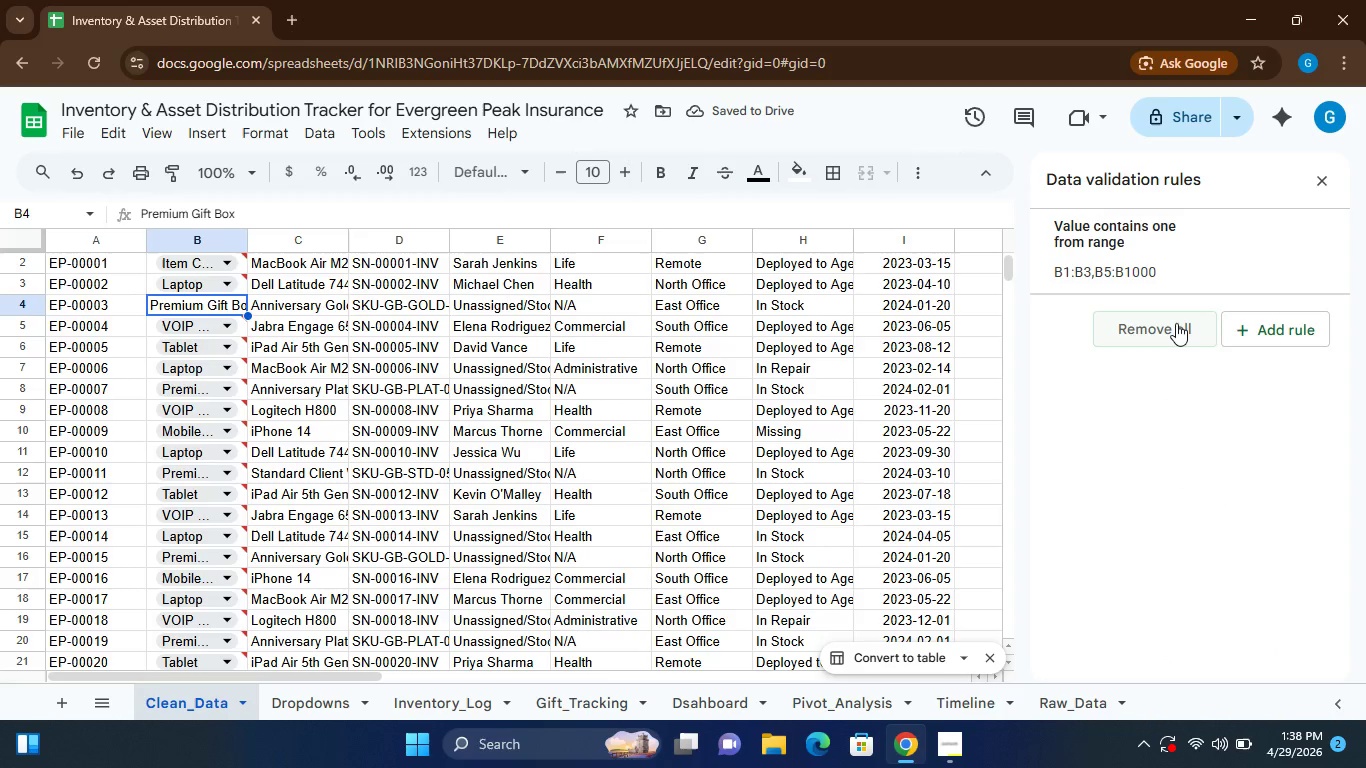 
left_click([1176, 323])
 